 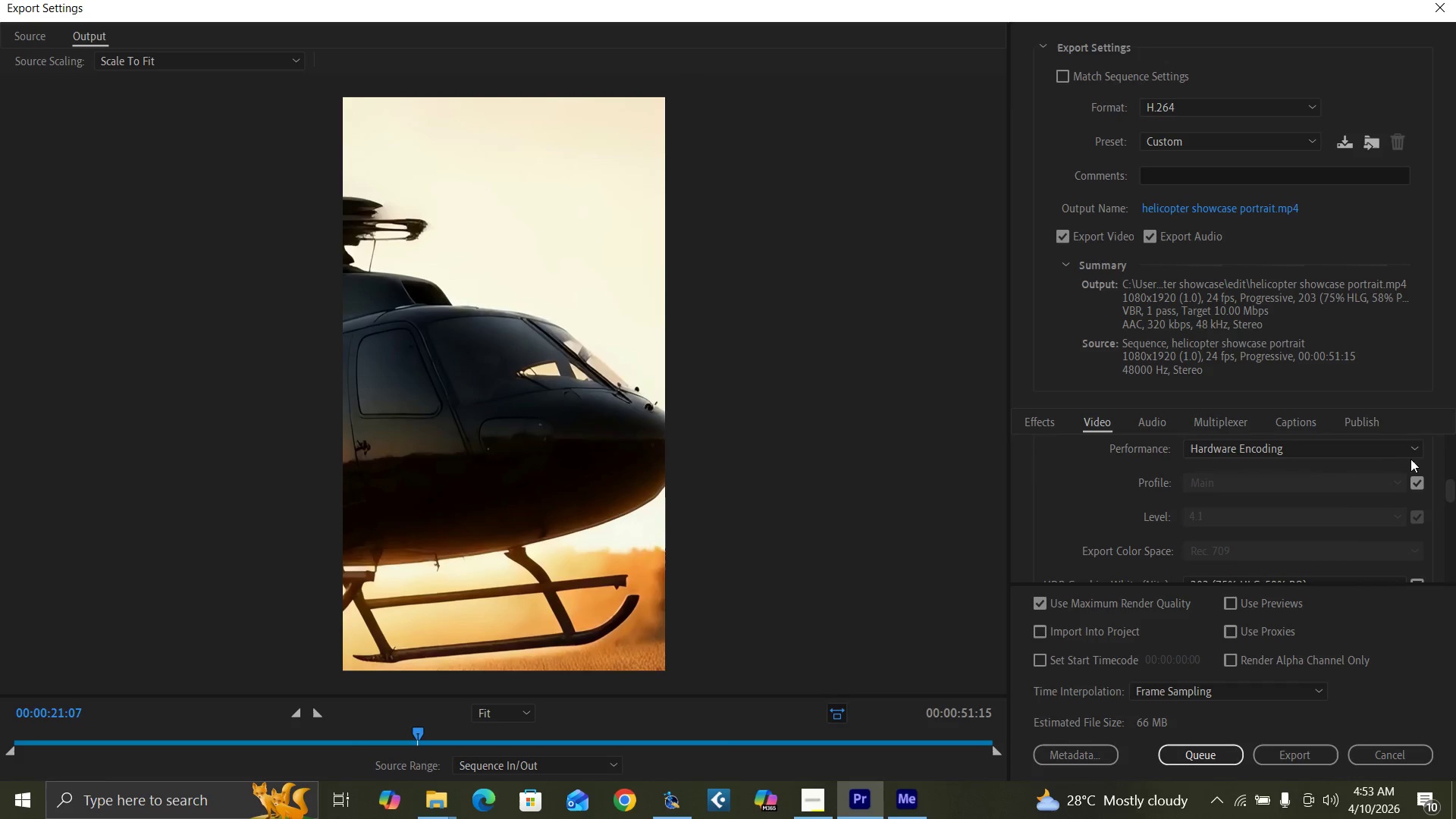 
left_click([1401, 449])
 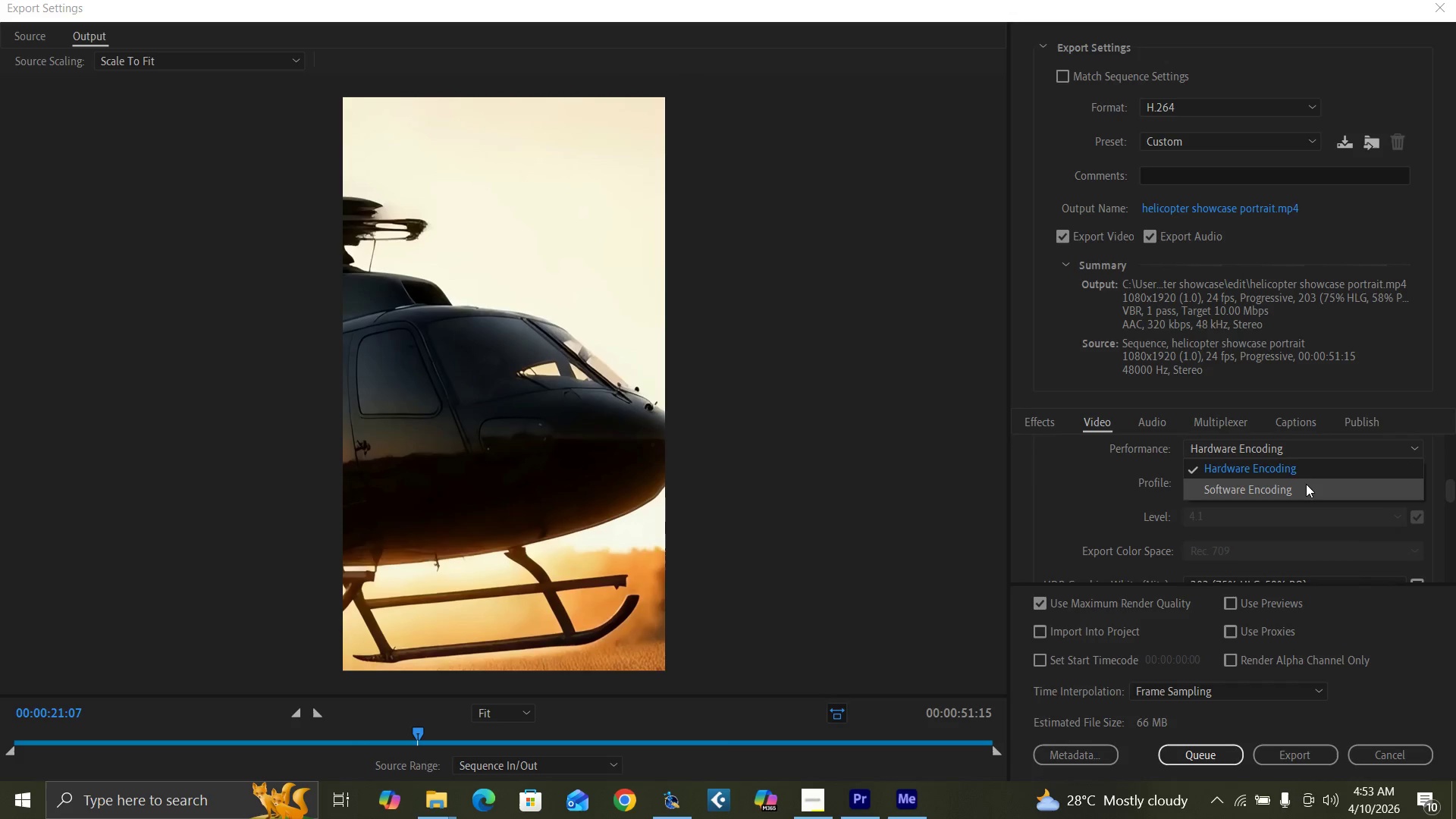 
left_click([1306, 485])
 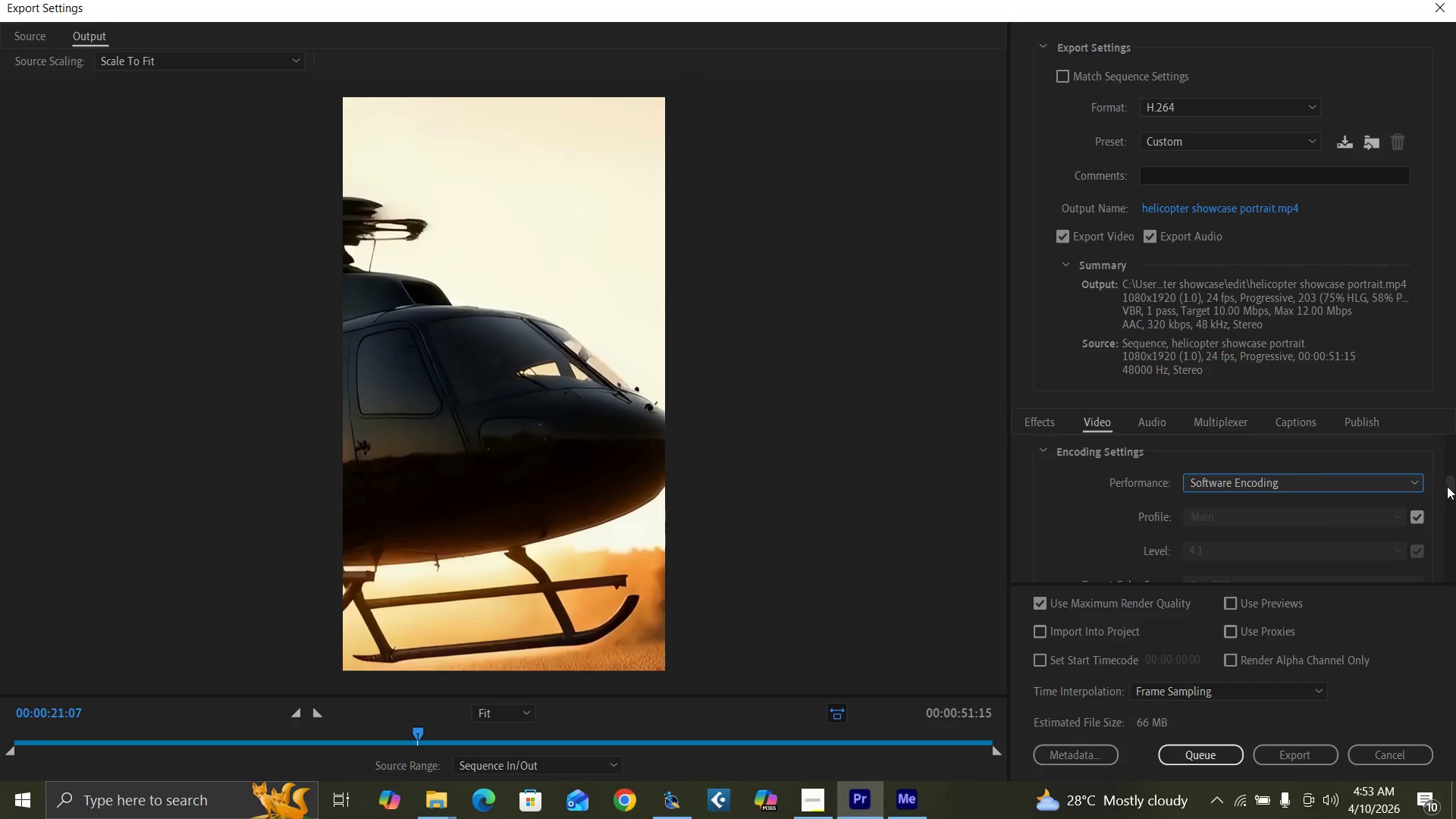 
left_click_drag(start_coordinate=[1448, 488], to_coordinate=[1448, 548])
 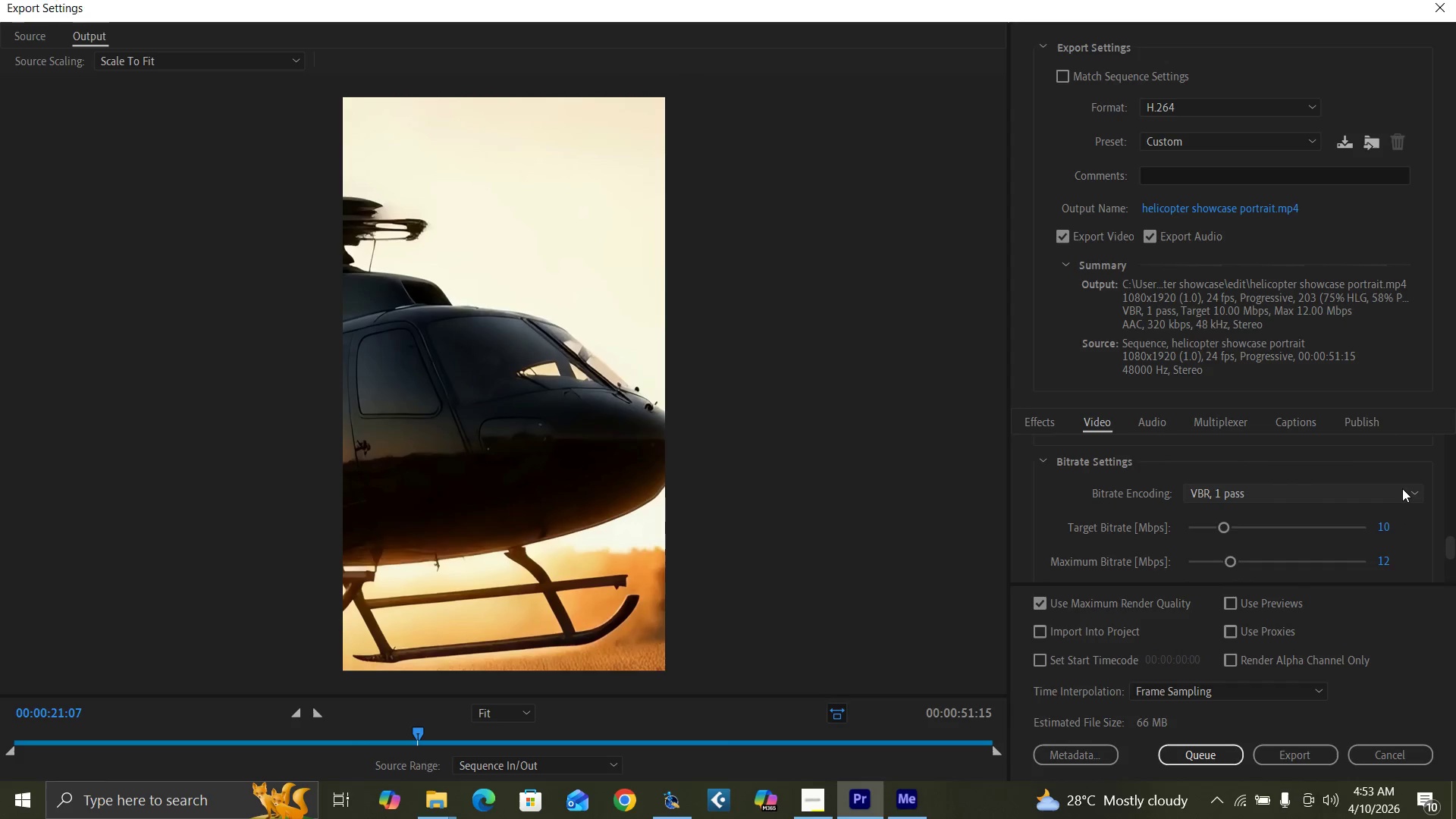 
left_click([1402, 488])
 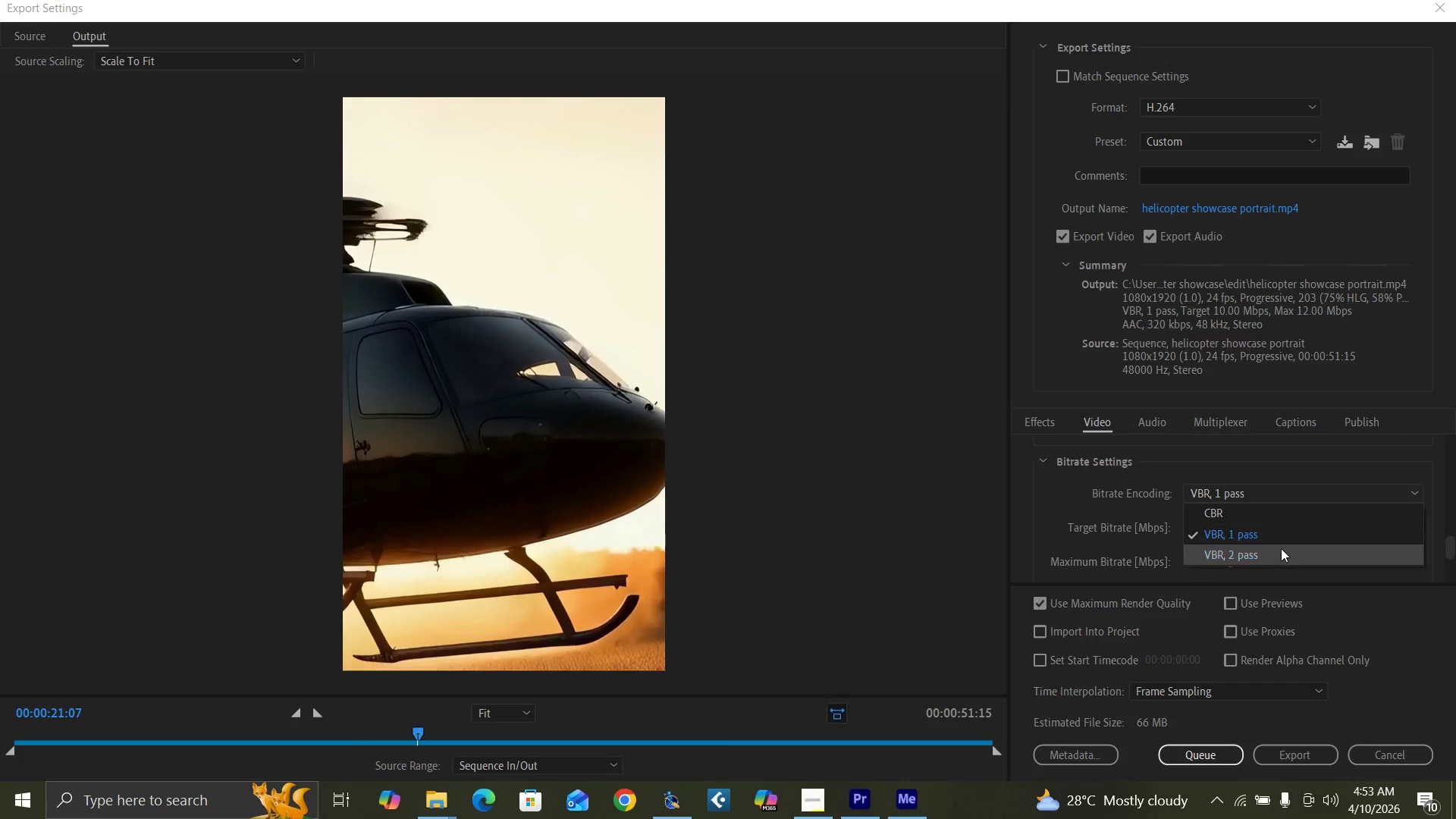 
left_click([1281, 549])
 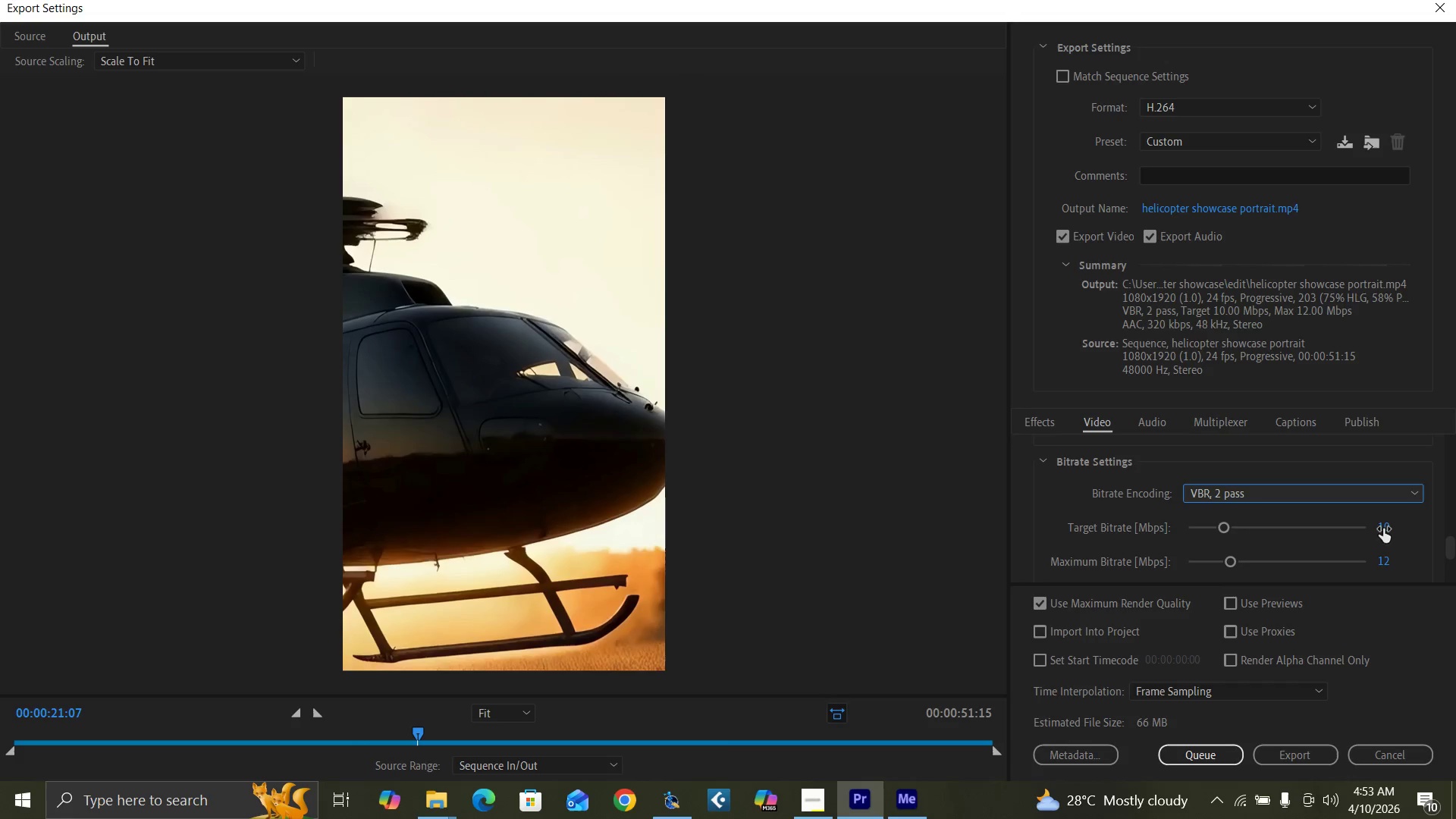 
left_click([1382, 527])
 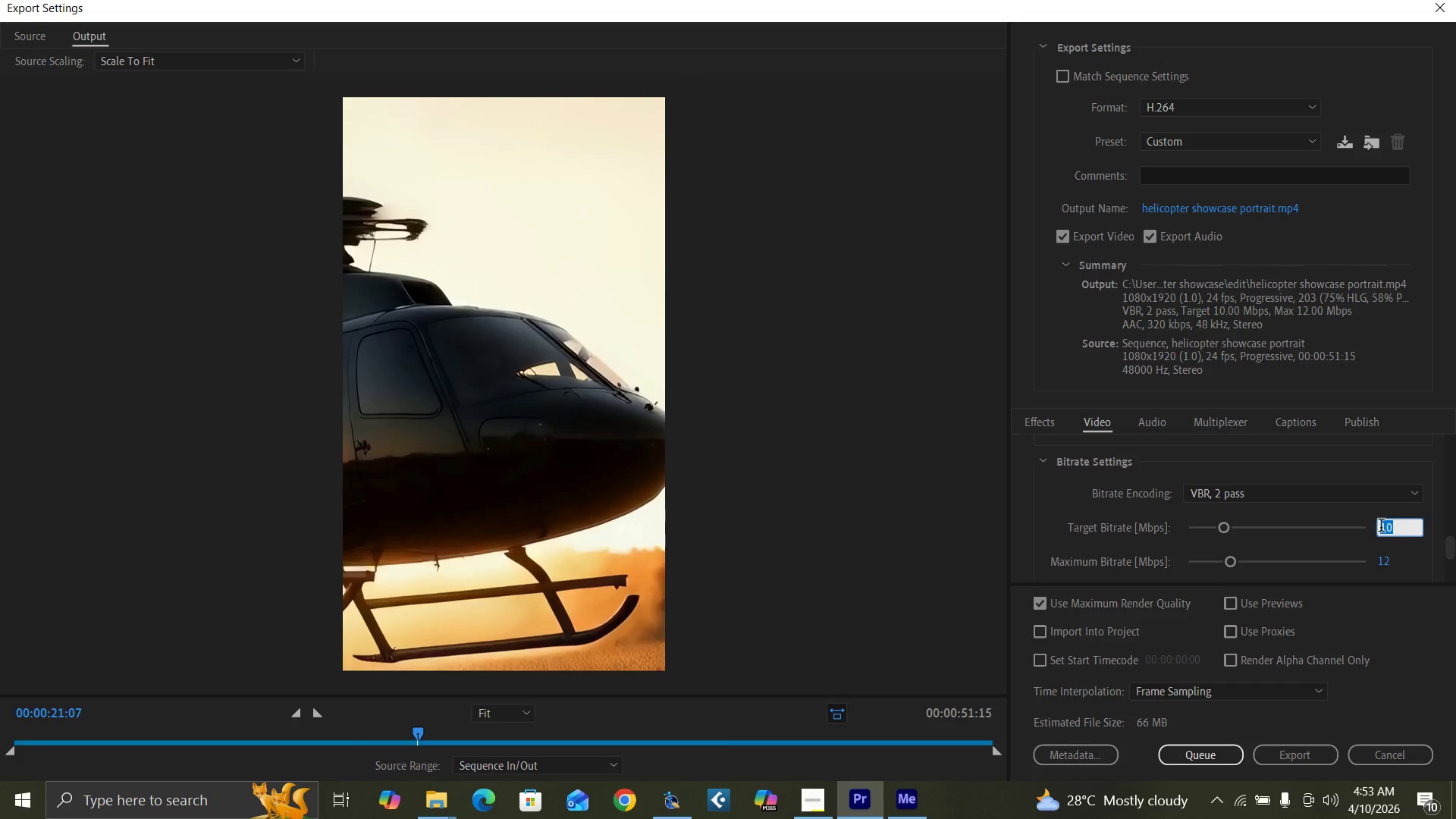 
type(20)
 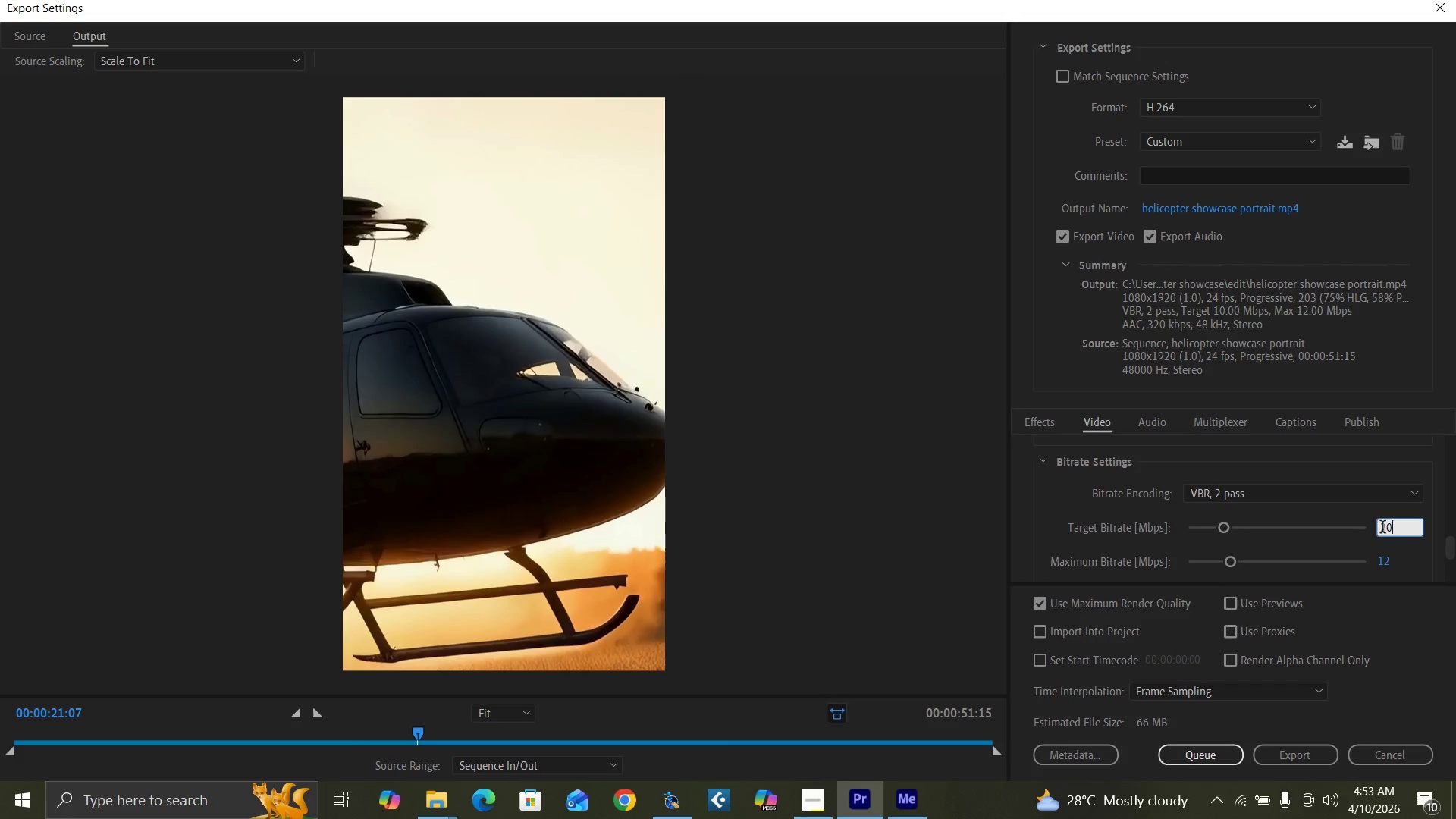 
key(Enter)
 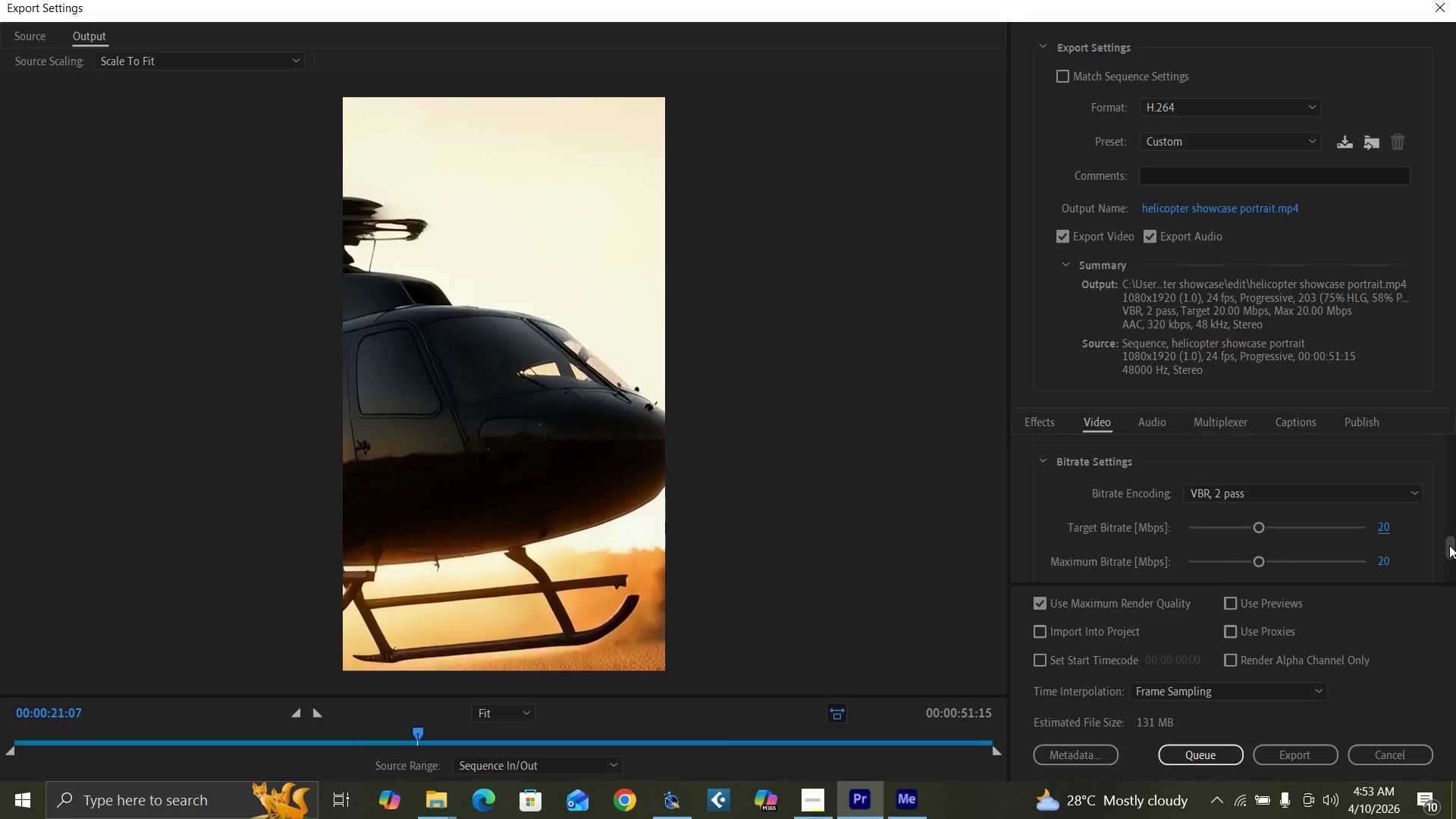 
left_click_drag(start_coordinate=[1451, 548], to_coordinate=[1421, 459])
 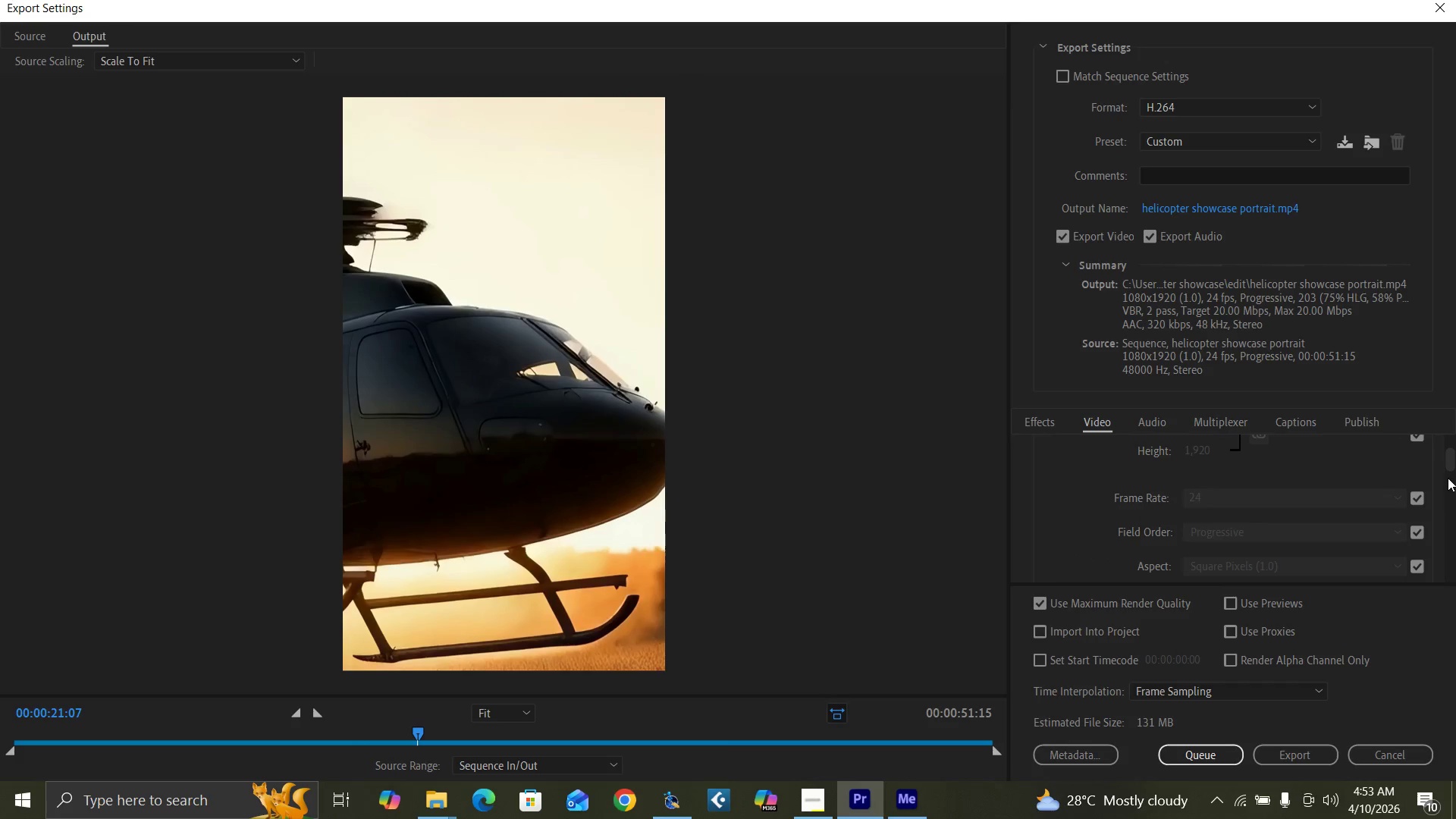 
left_click_drag(start_coordinate=[1449, 463], to_coordinate=[1449, 454])
 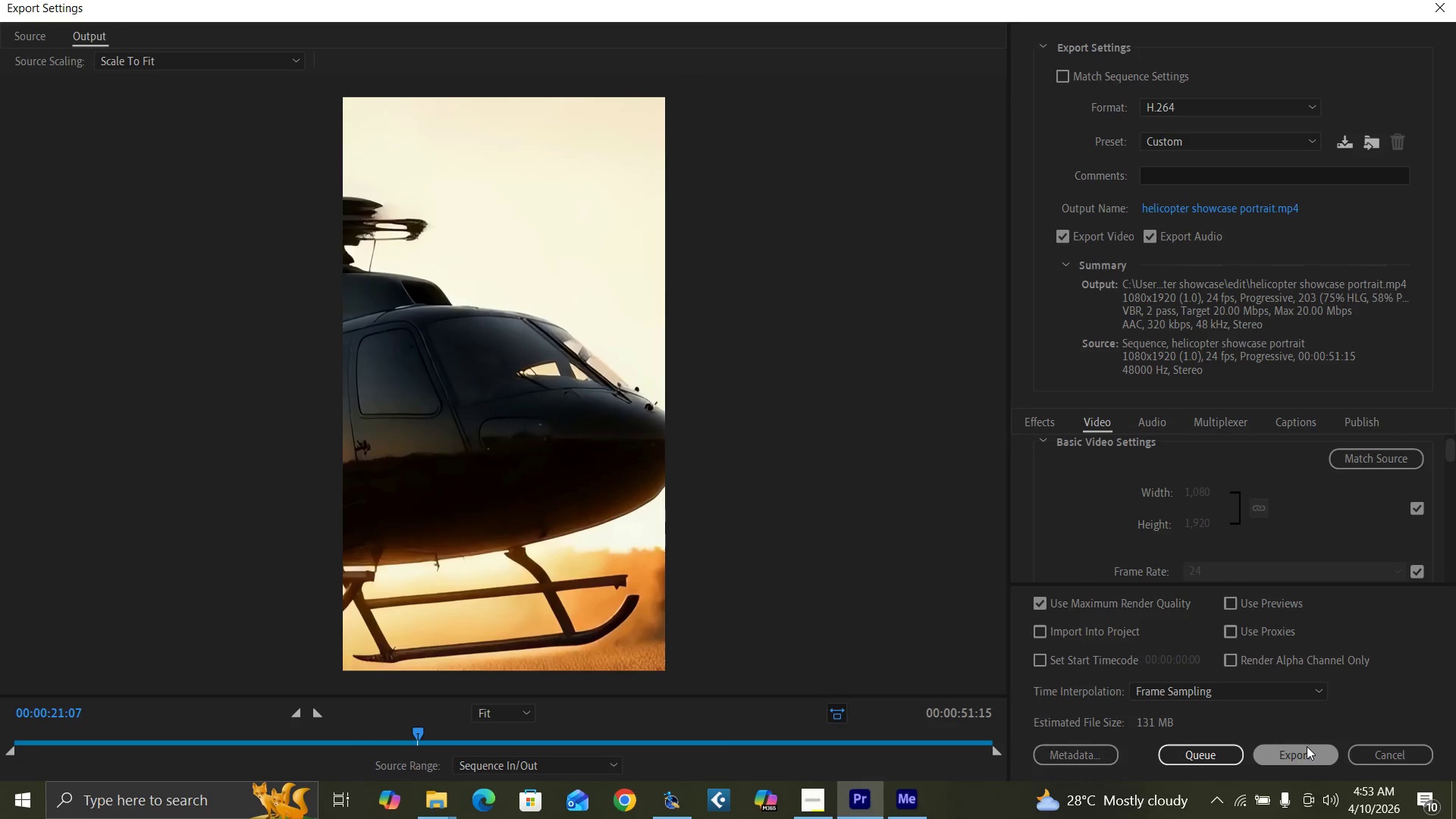 
left_click([1307, 749])
 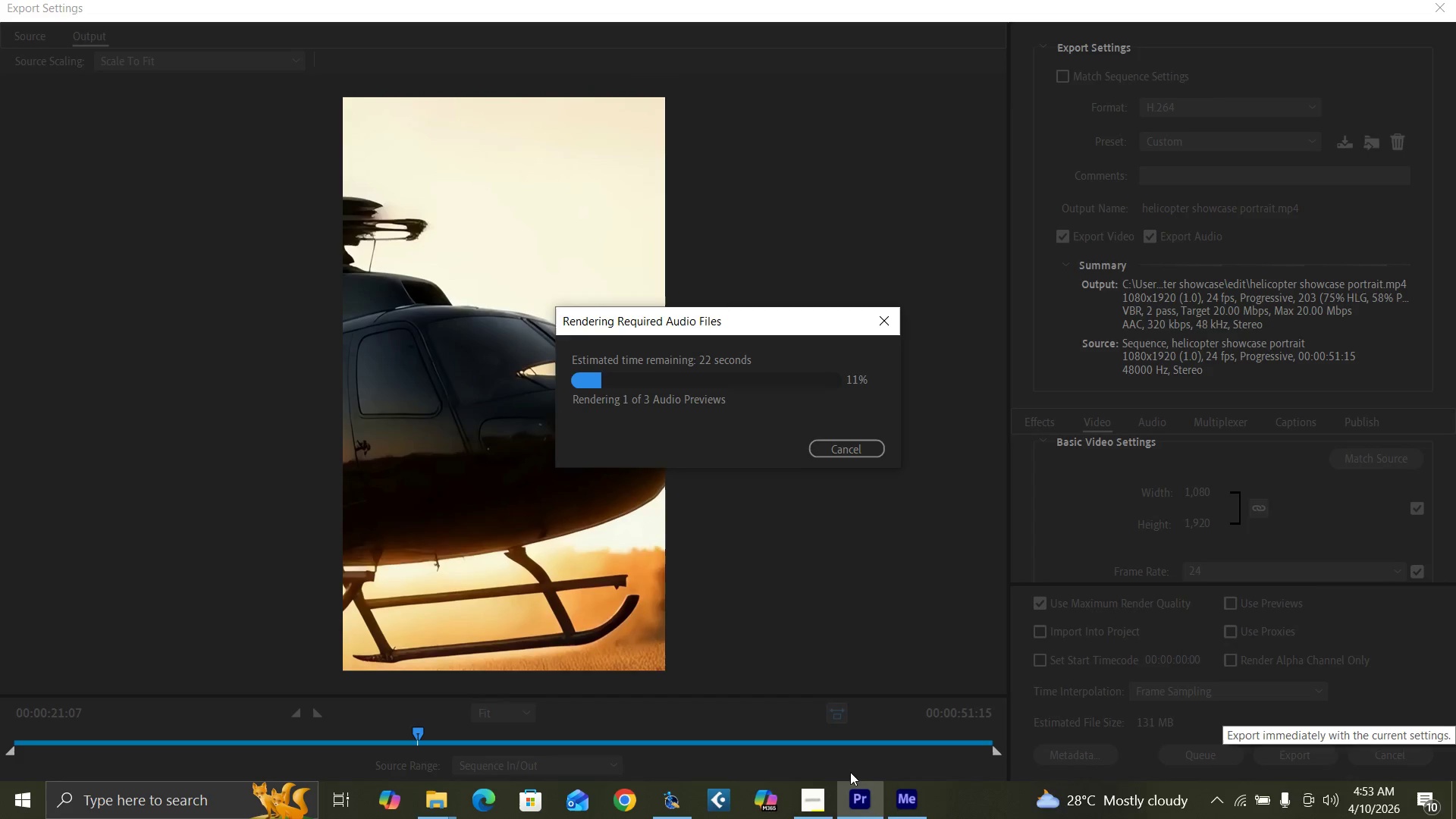 
mouse_move([815, 758])
 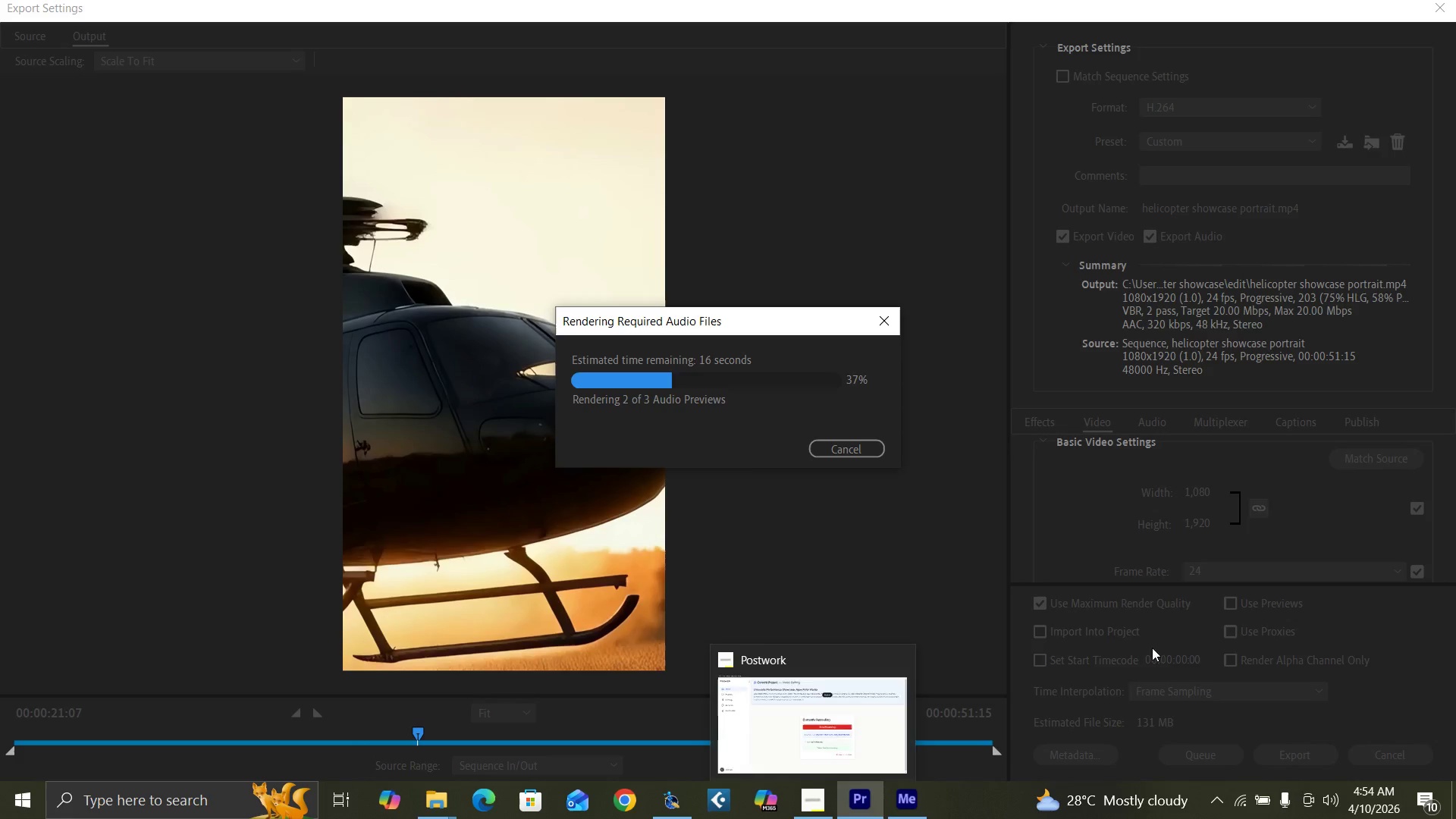 
left_click([860, 557])
 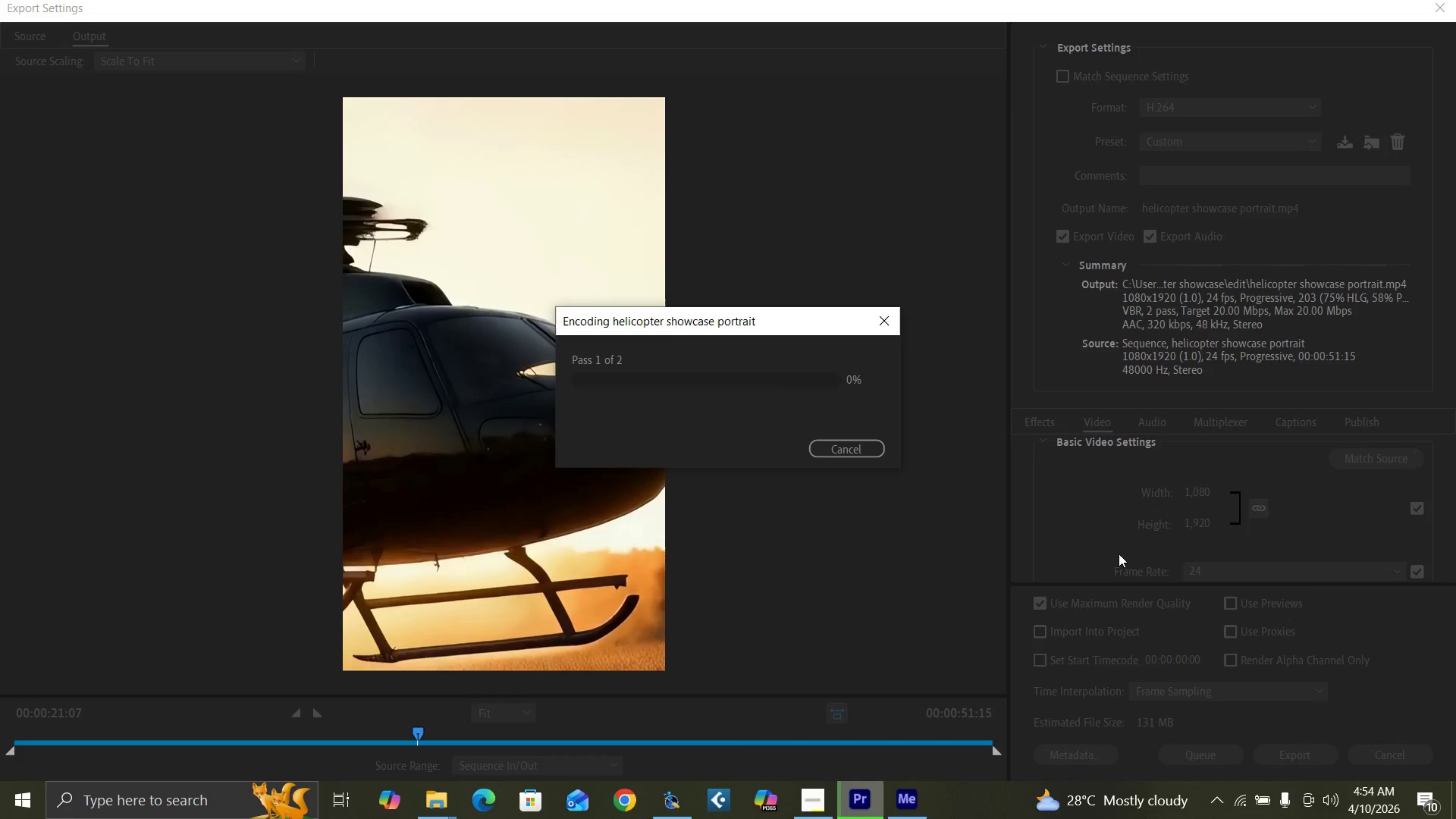 
wait(10.85)
 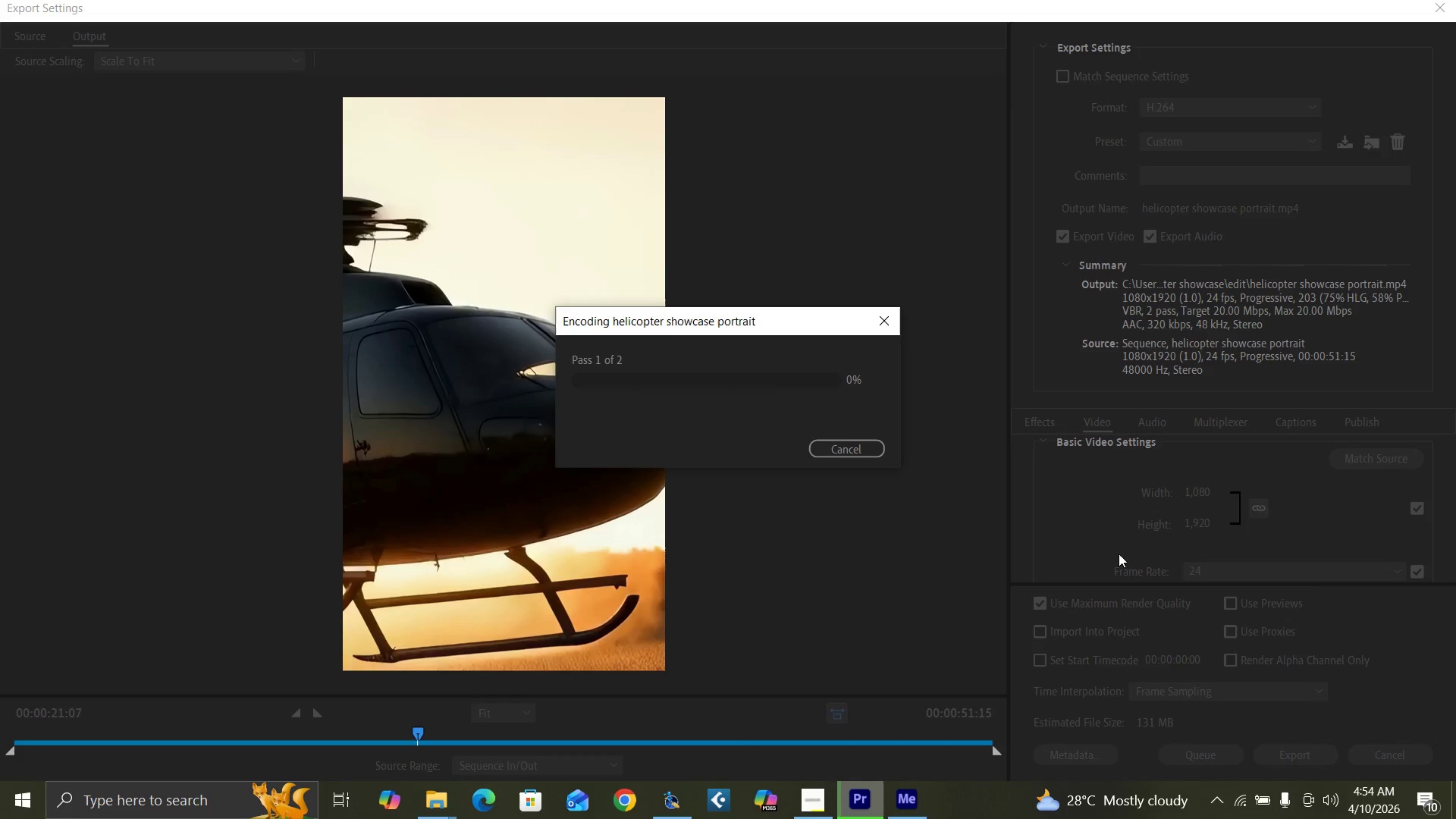 
mouse_move([826, 763])
 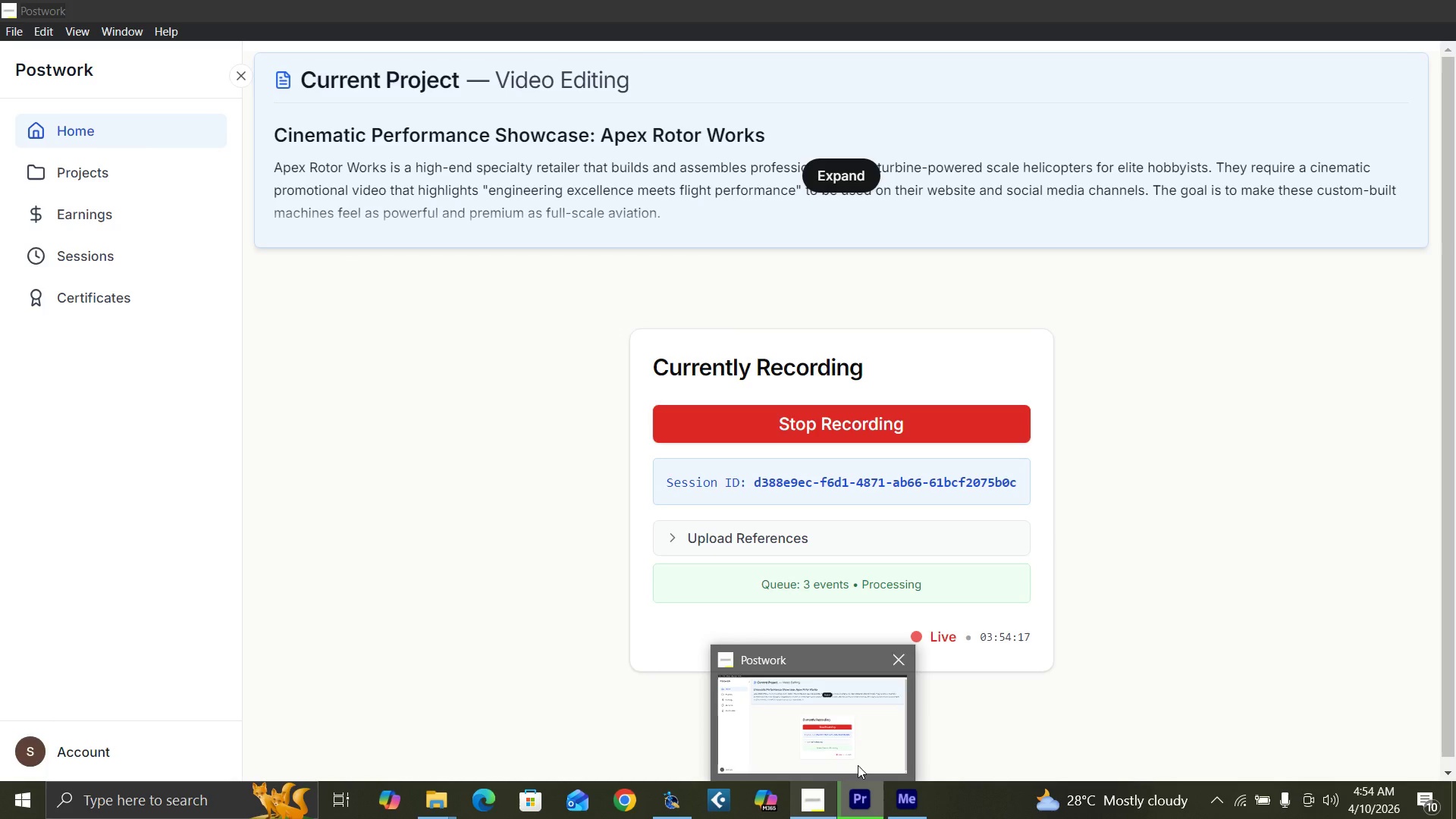 
wait(8.93)
 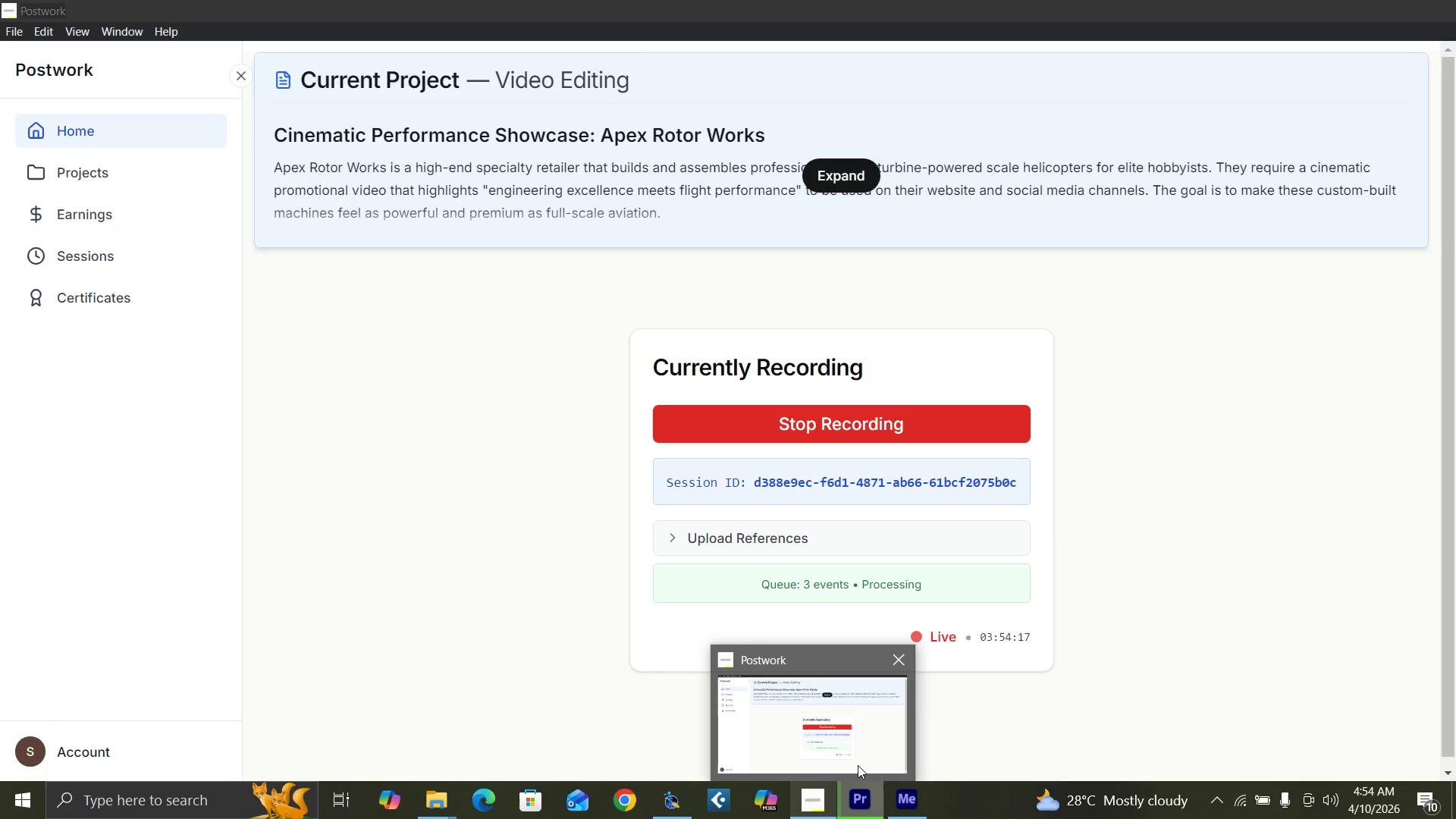 
left_click([774, 604])
 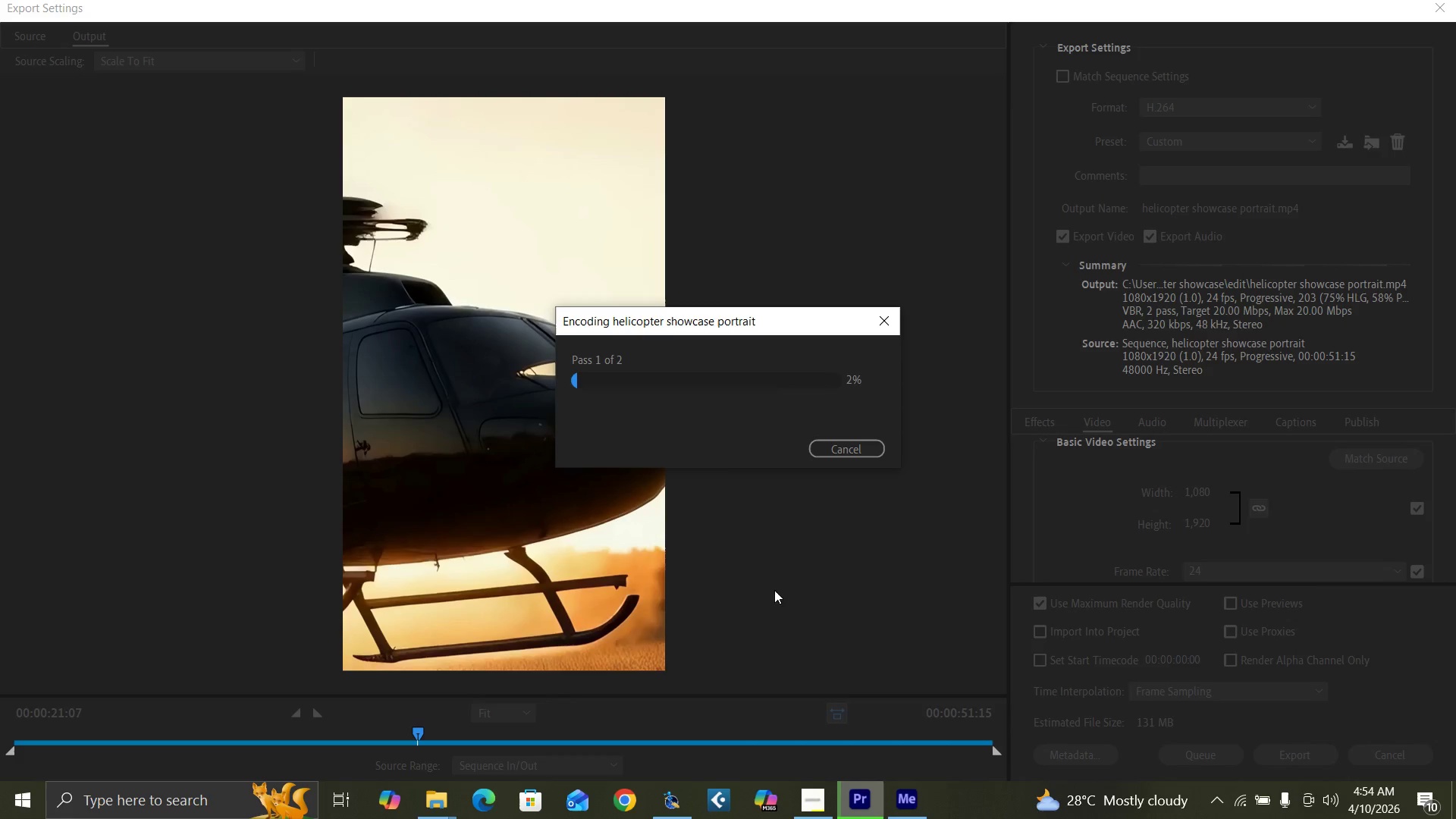 
mouse_move([1216, 795])
 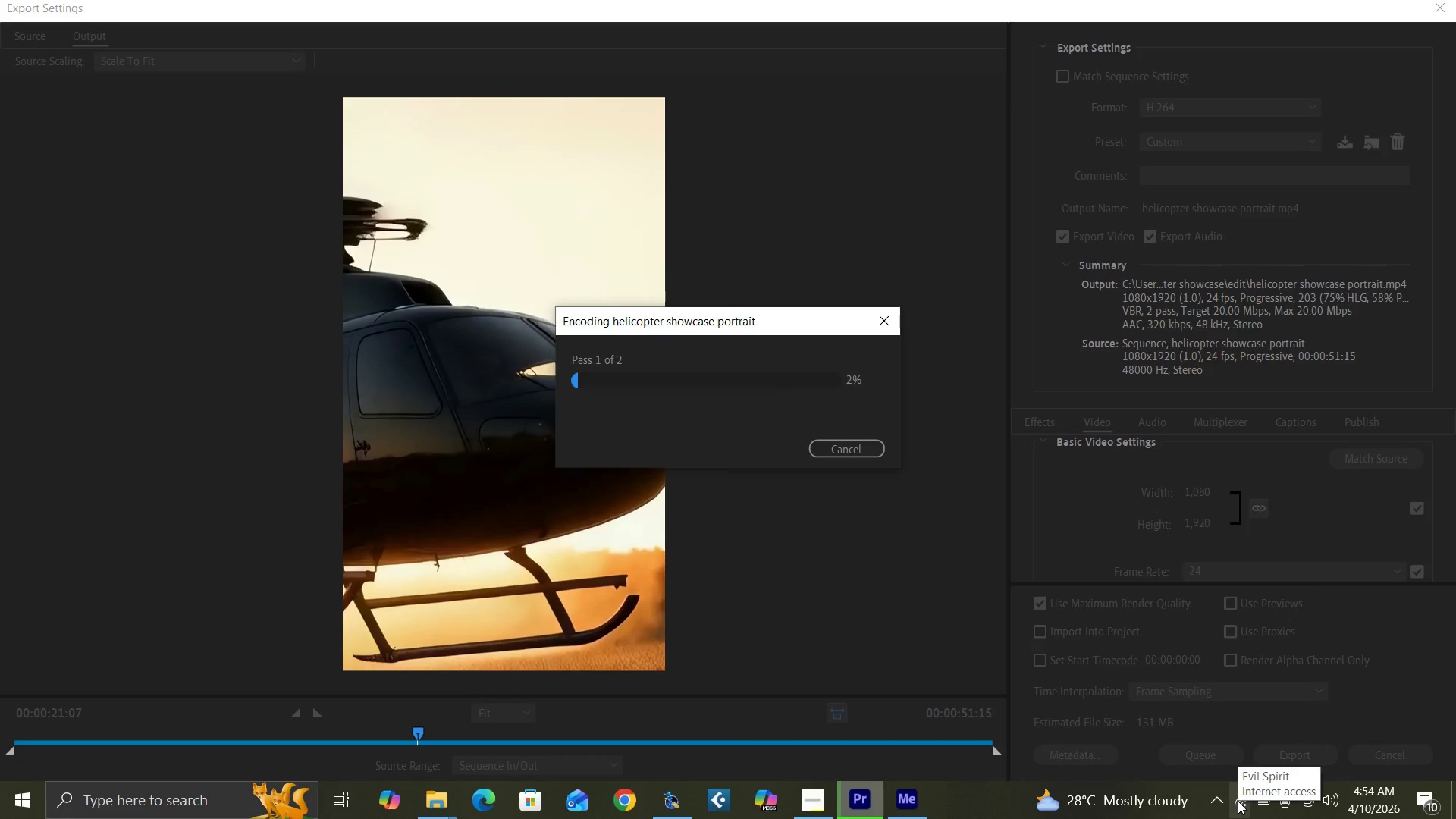 
mouse_move([810, 773])
 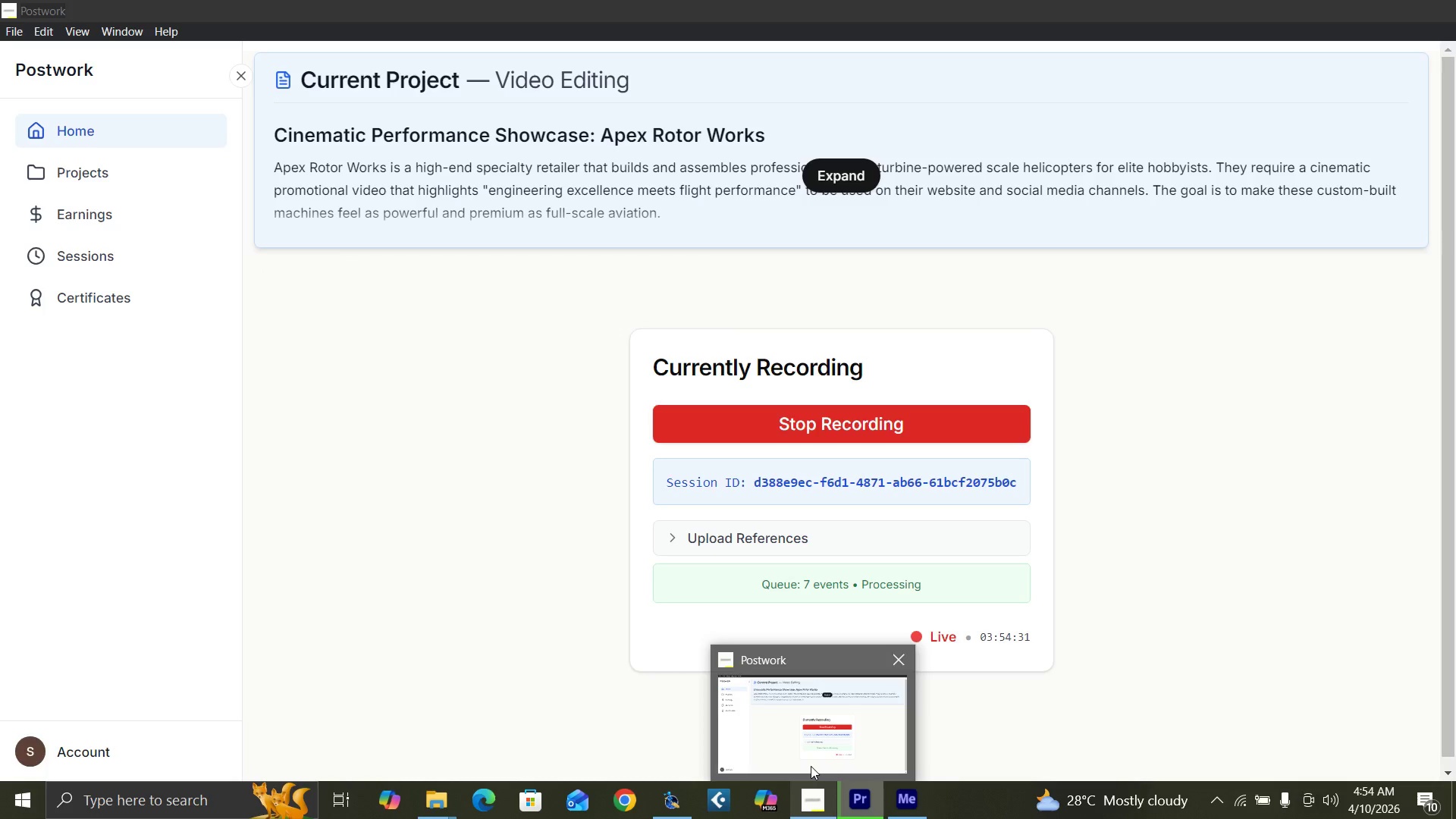 
mouse_move([826, 763])
 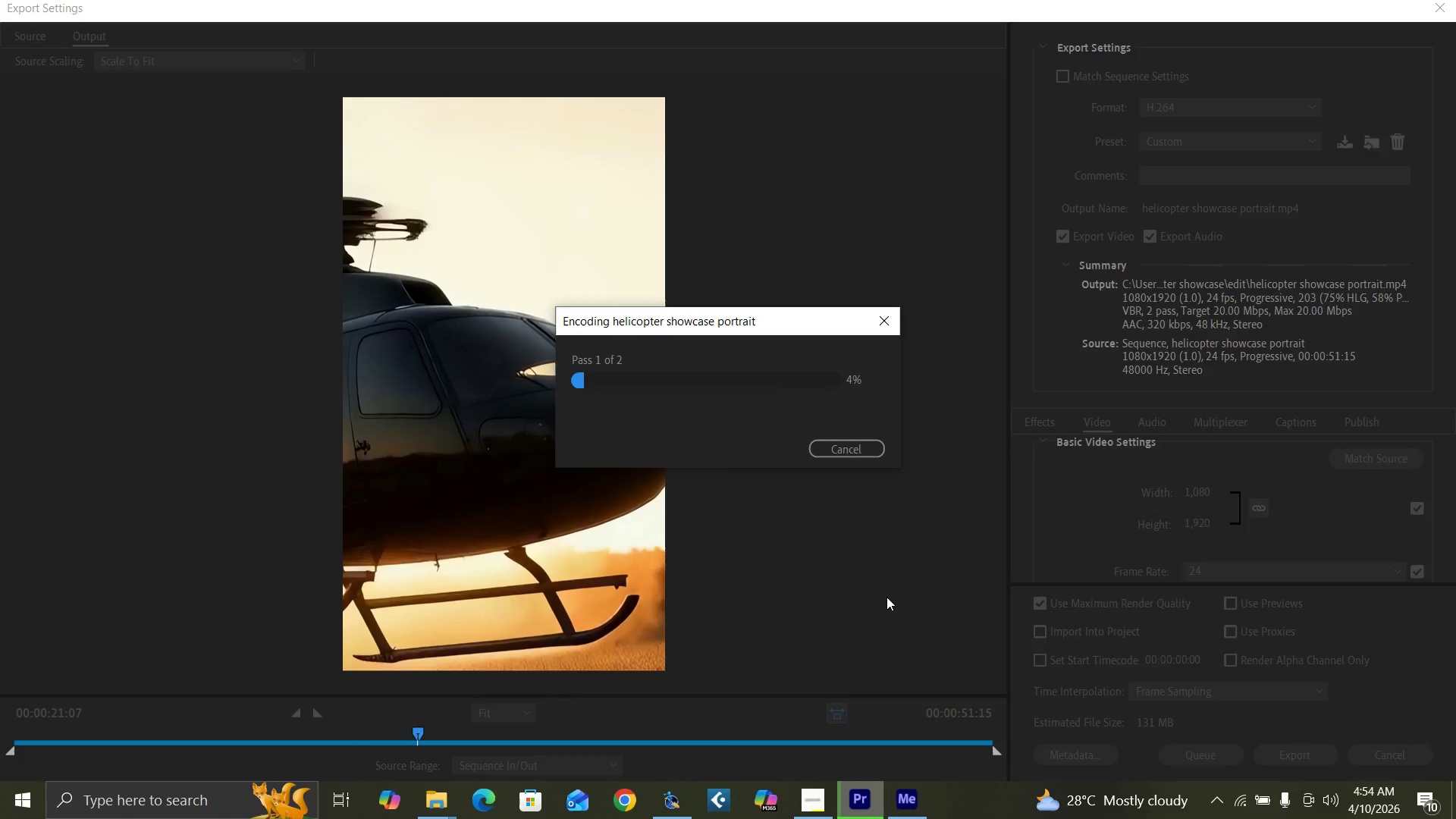 
wait(20.17)
 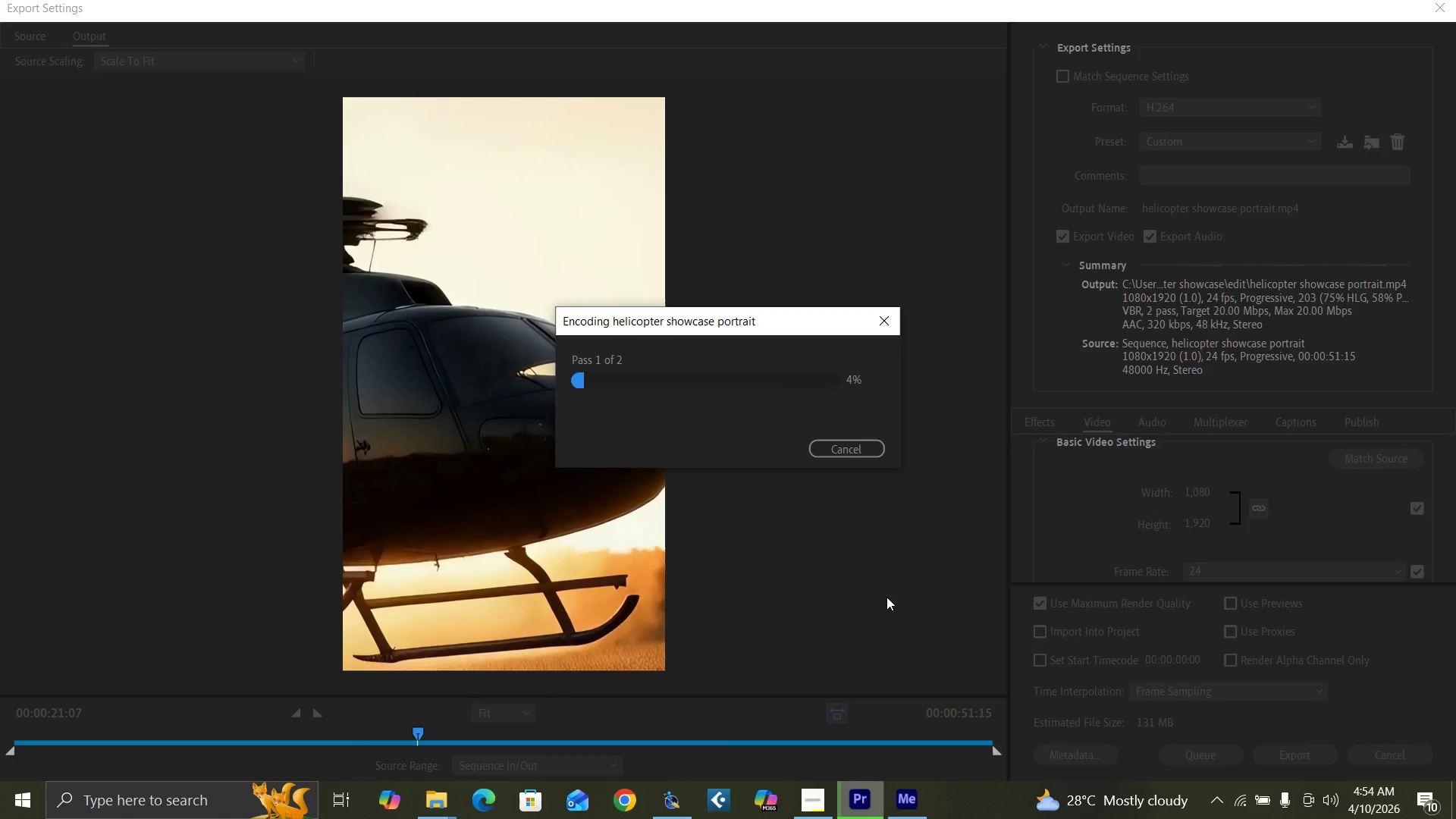 
left_click_drag(start_coordinate=[806, 558], to_coordinate=[801, 566])
 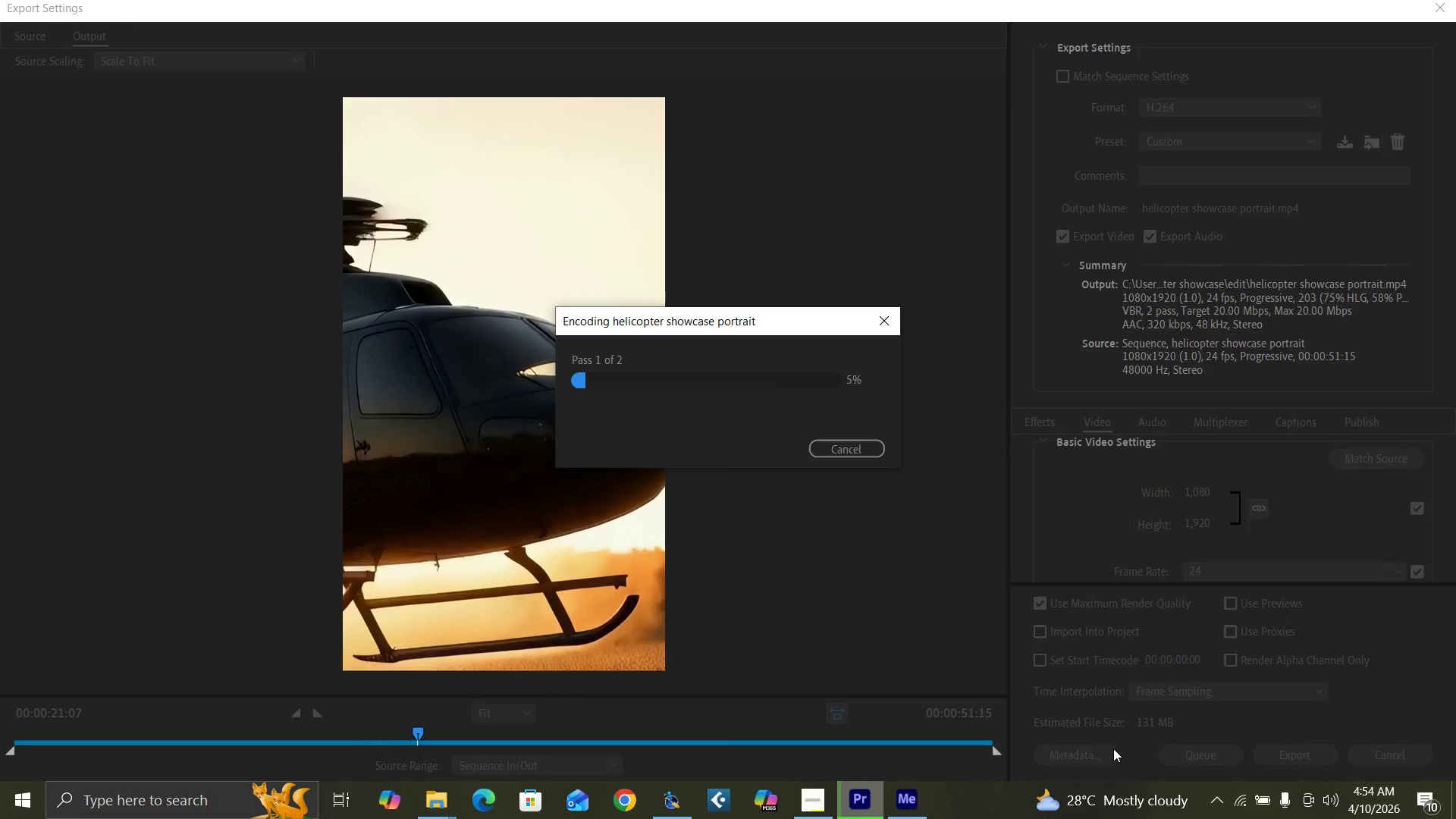 
mouse_move([1242, 802])
 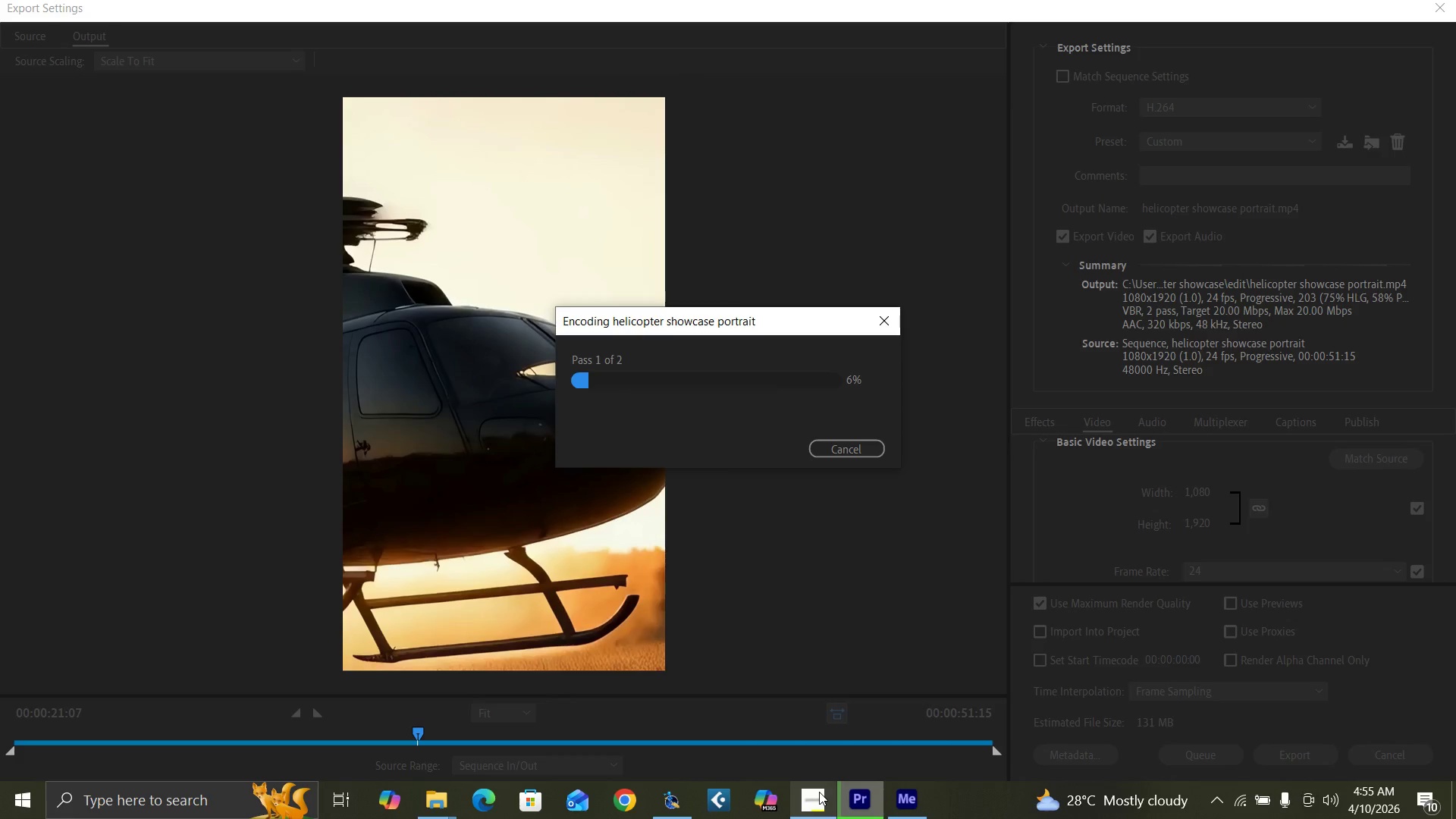 
mouse_move([829, 760])
 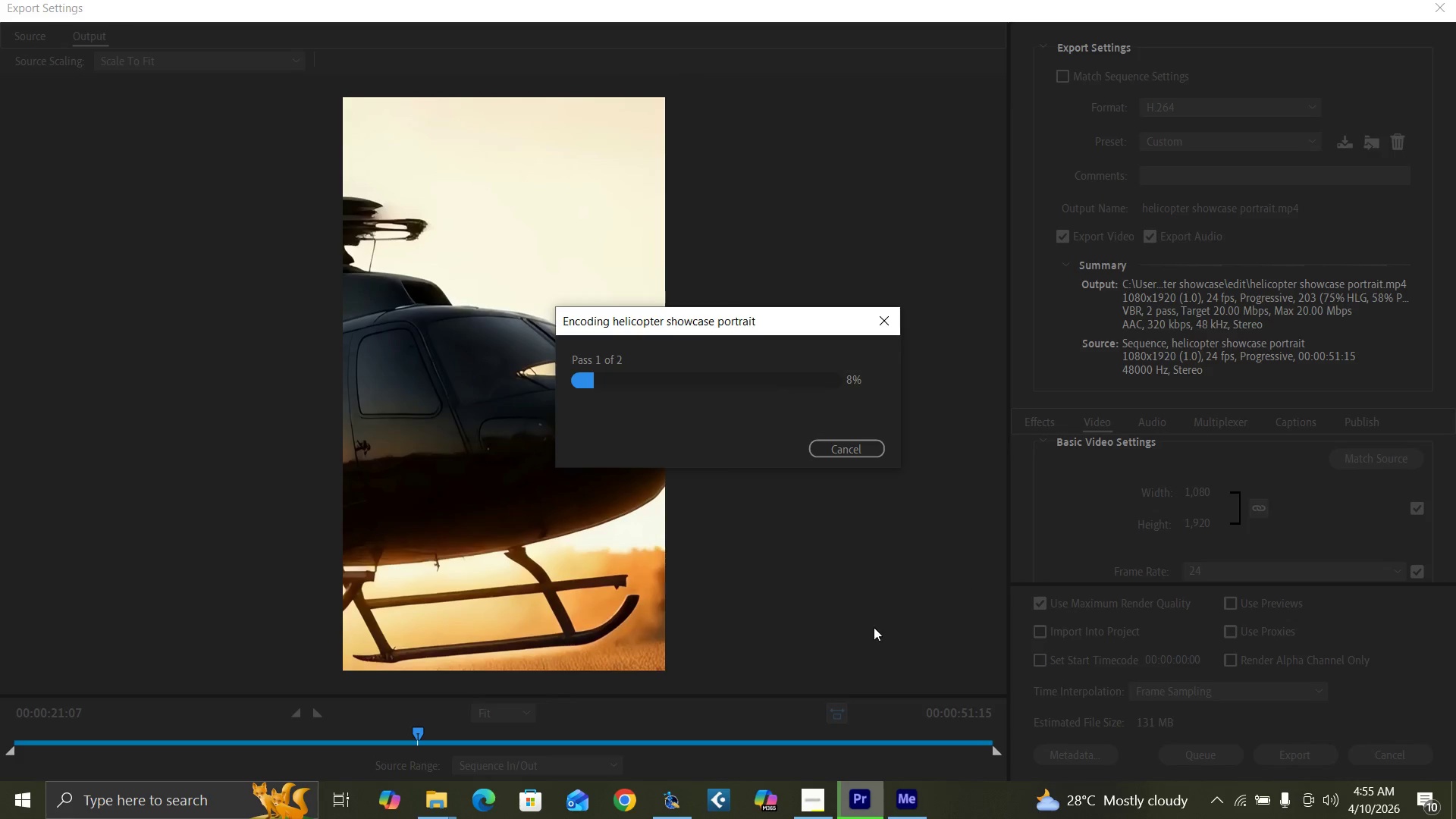 
mouse_move([808, 773])
 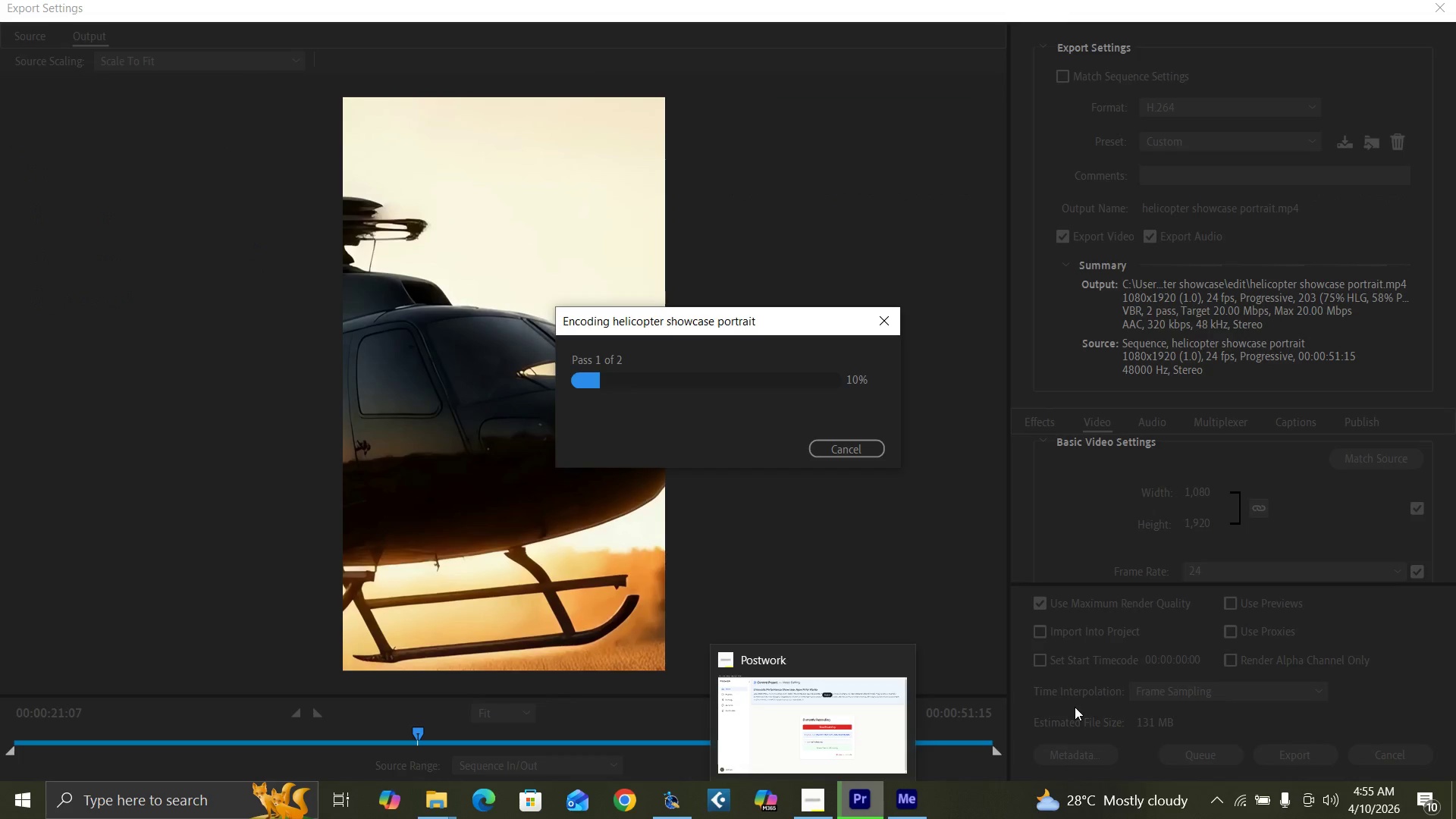 
wait(19.15)
 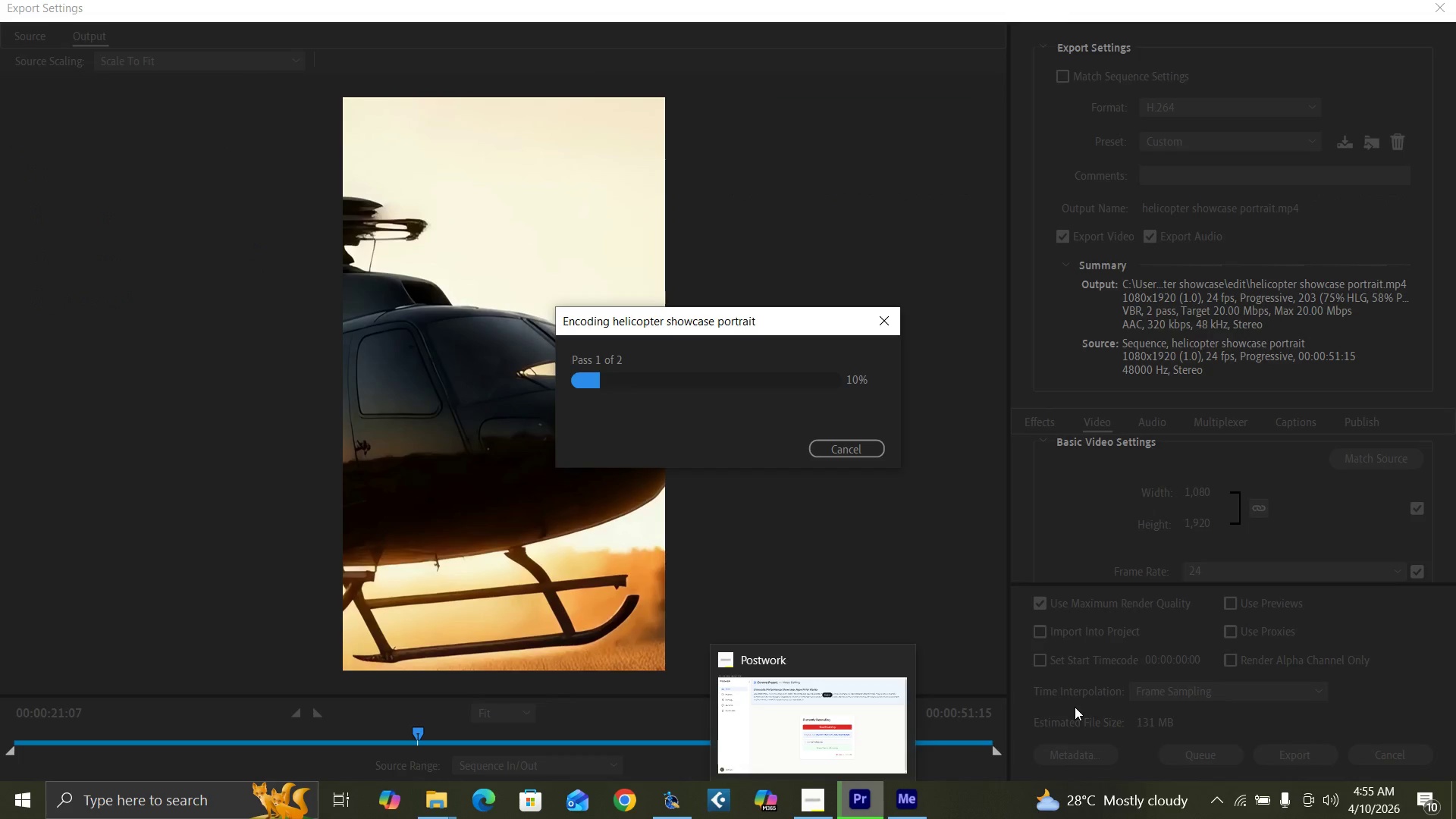 
left_click_drag(start_coordinate=[792, 617], to_coordinate=[796, 617])
 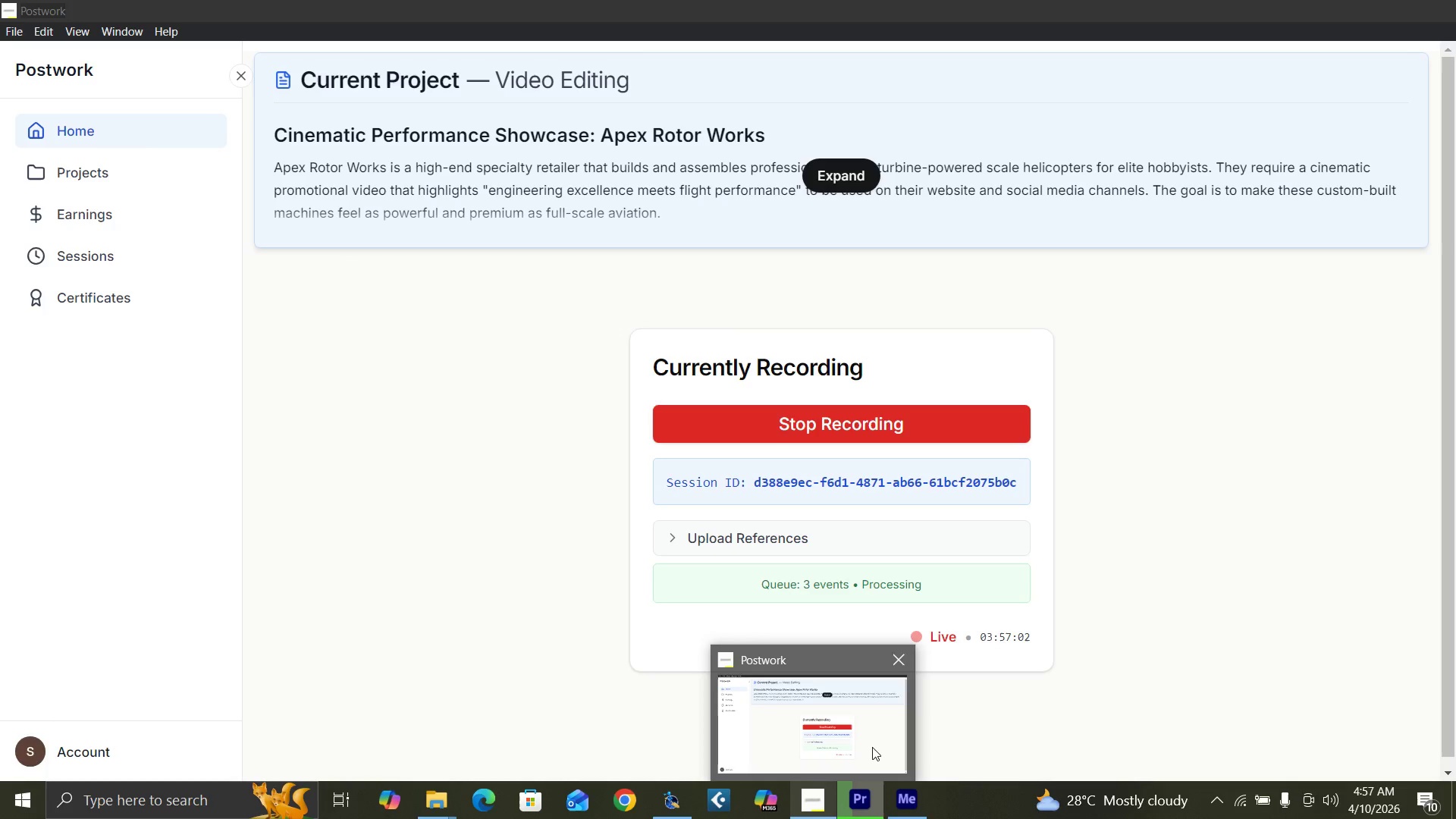 
wait(103.94)
 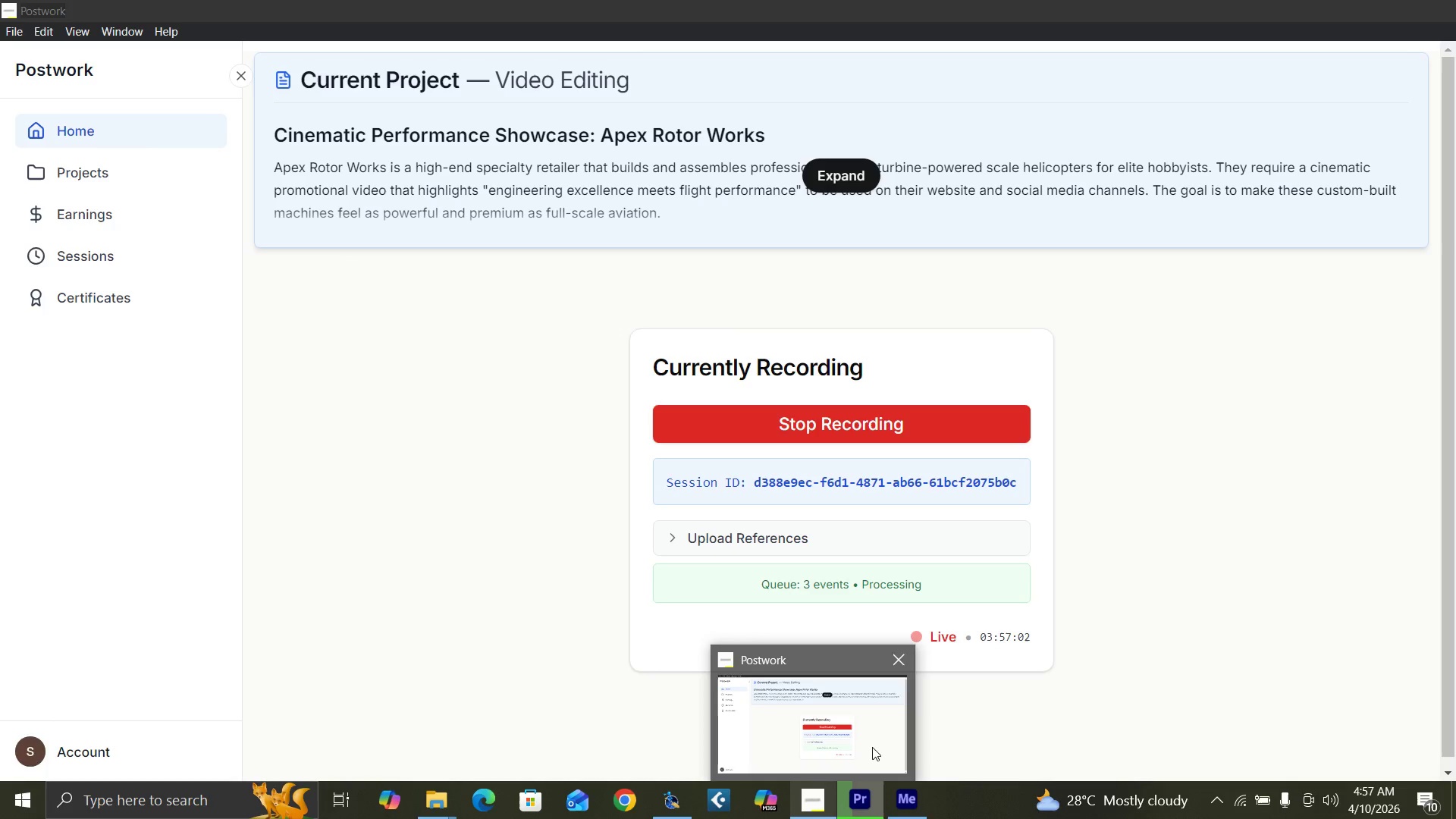 
mouse_move([1223, 772])
 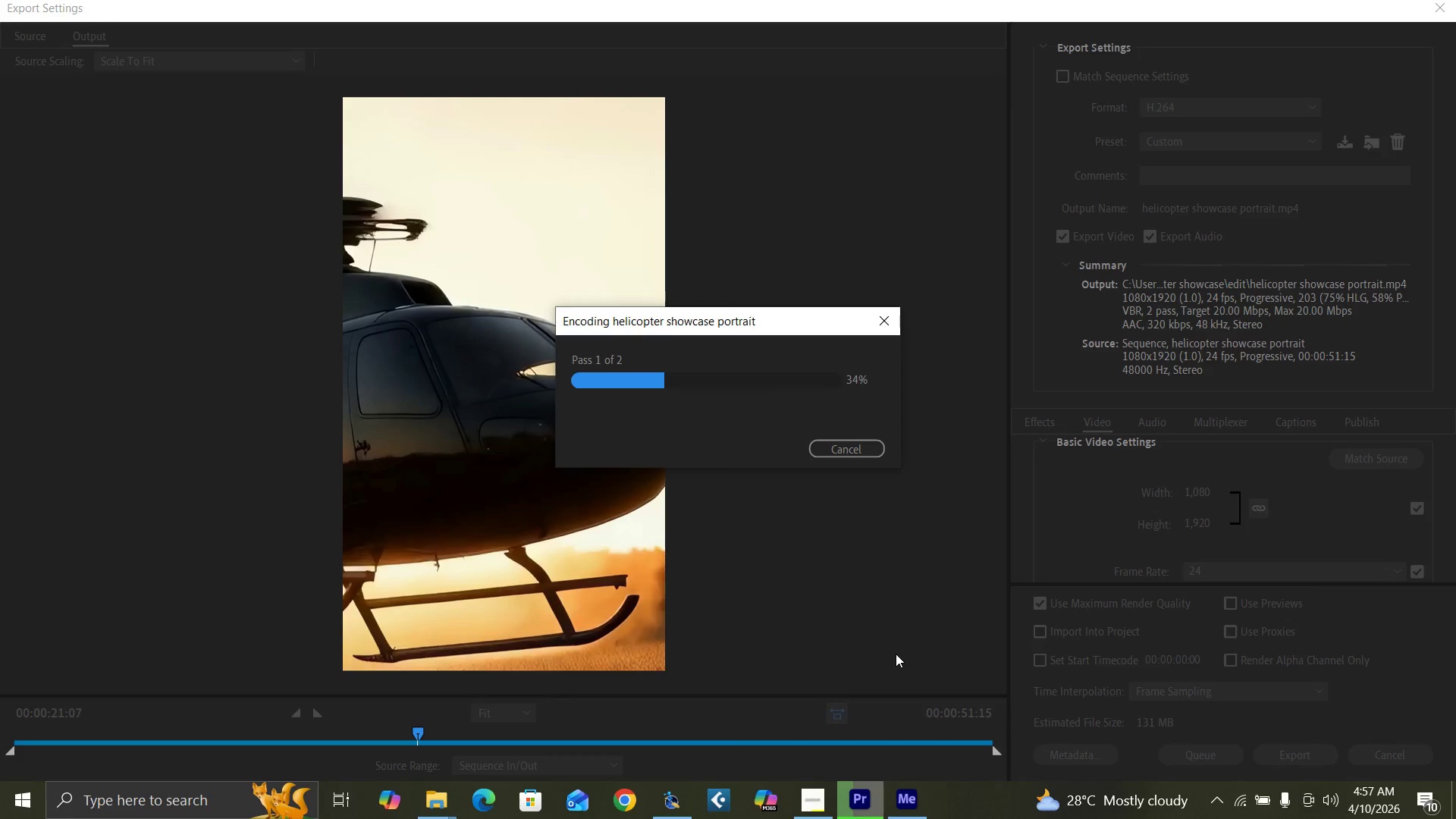 
wait(15.81)
 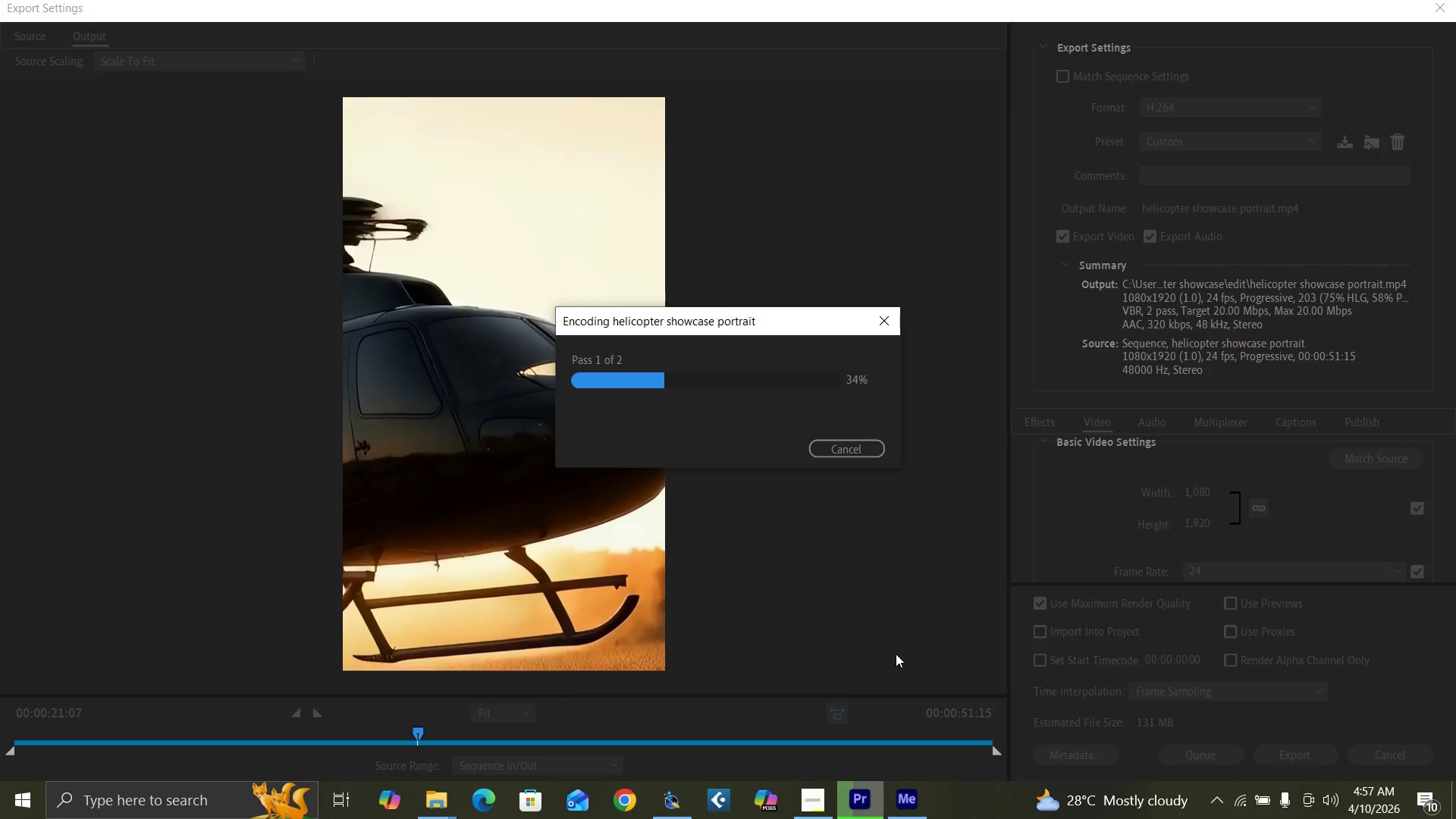 
mouse_move([824, 761])
 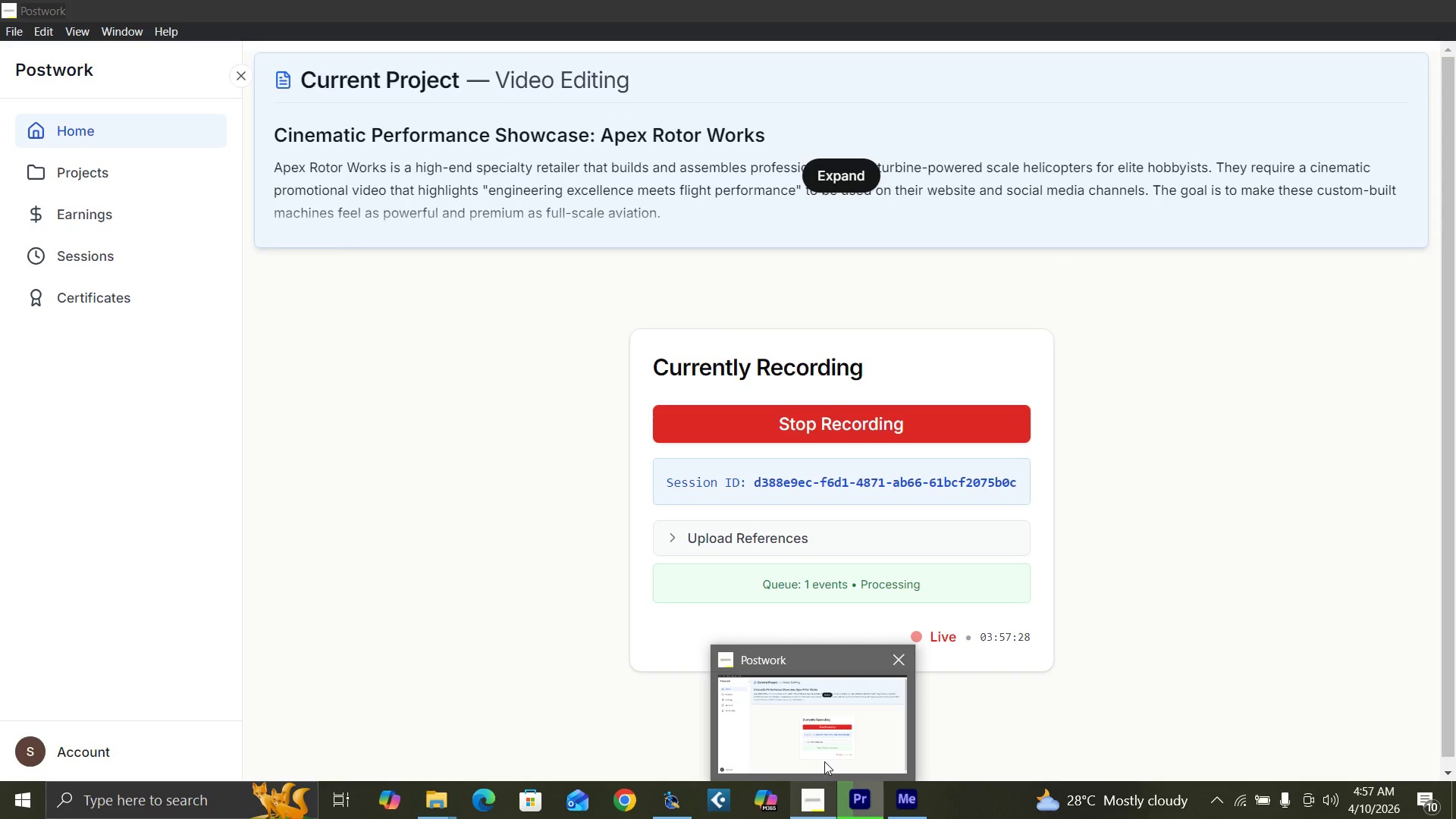 
wait(8.19)
 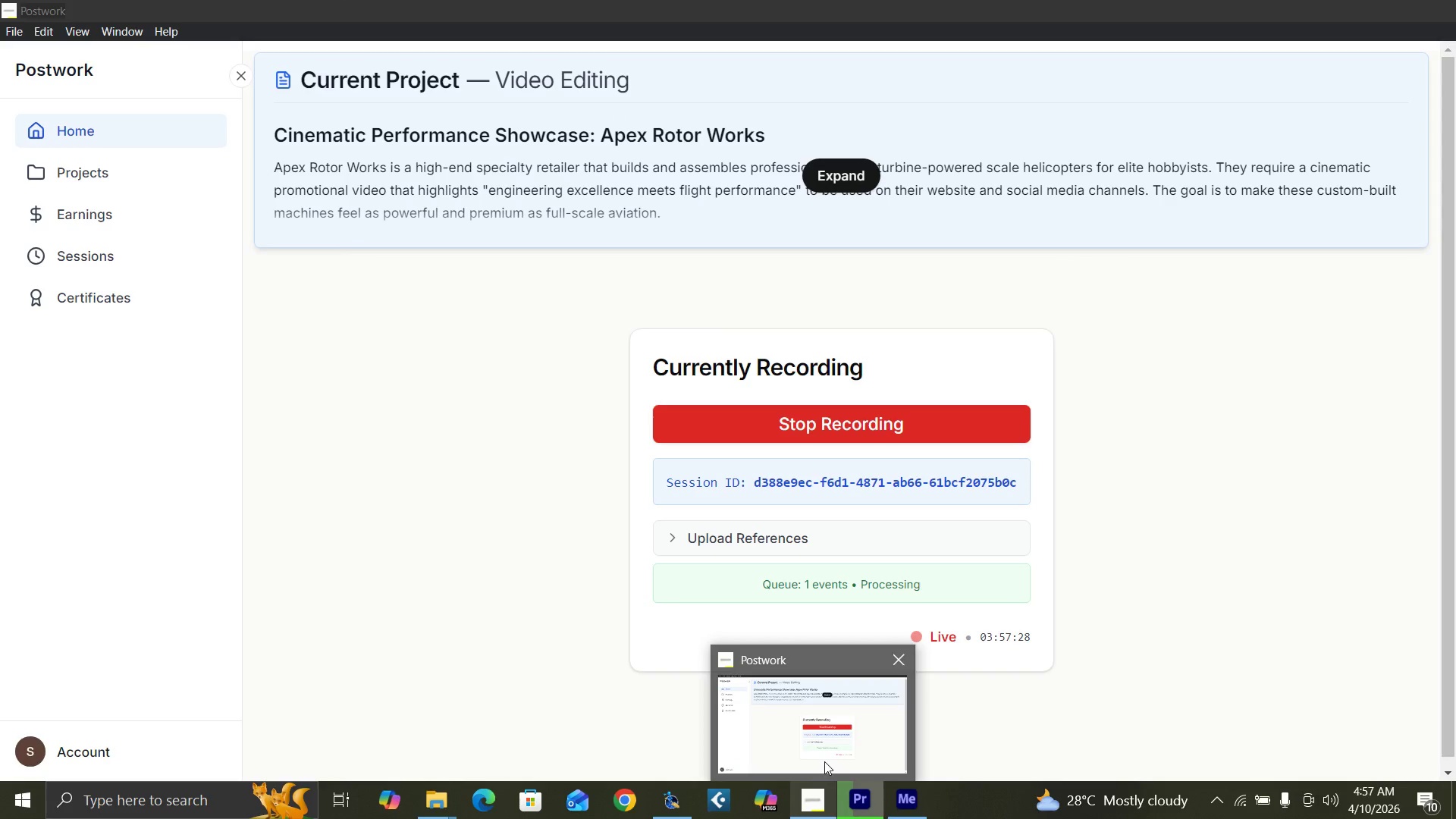 
mouse_move([1216, 790])
 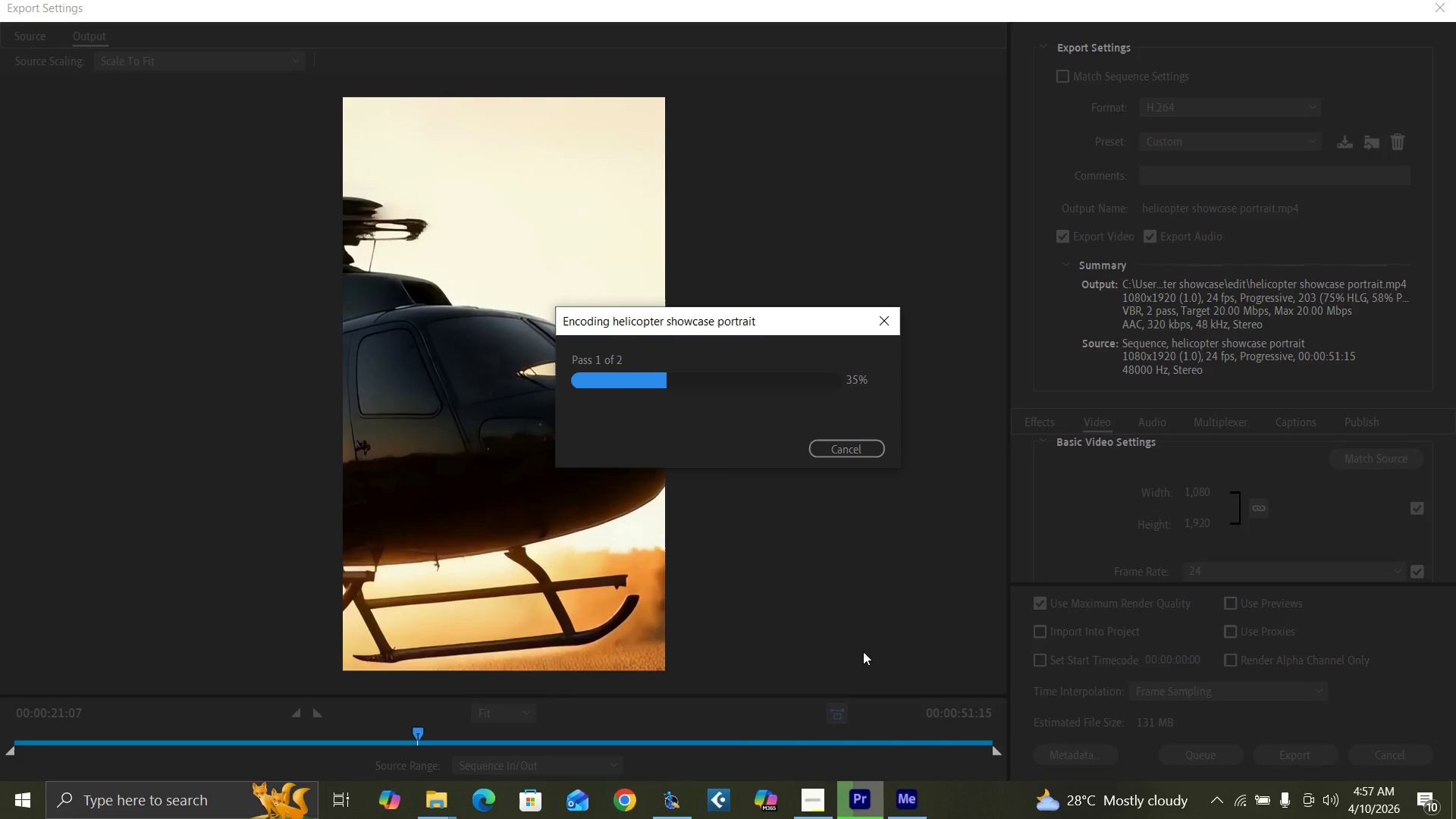 
mouse_move([830, 759])
 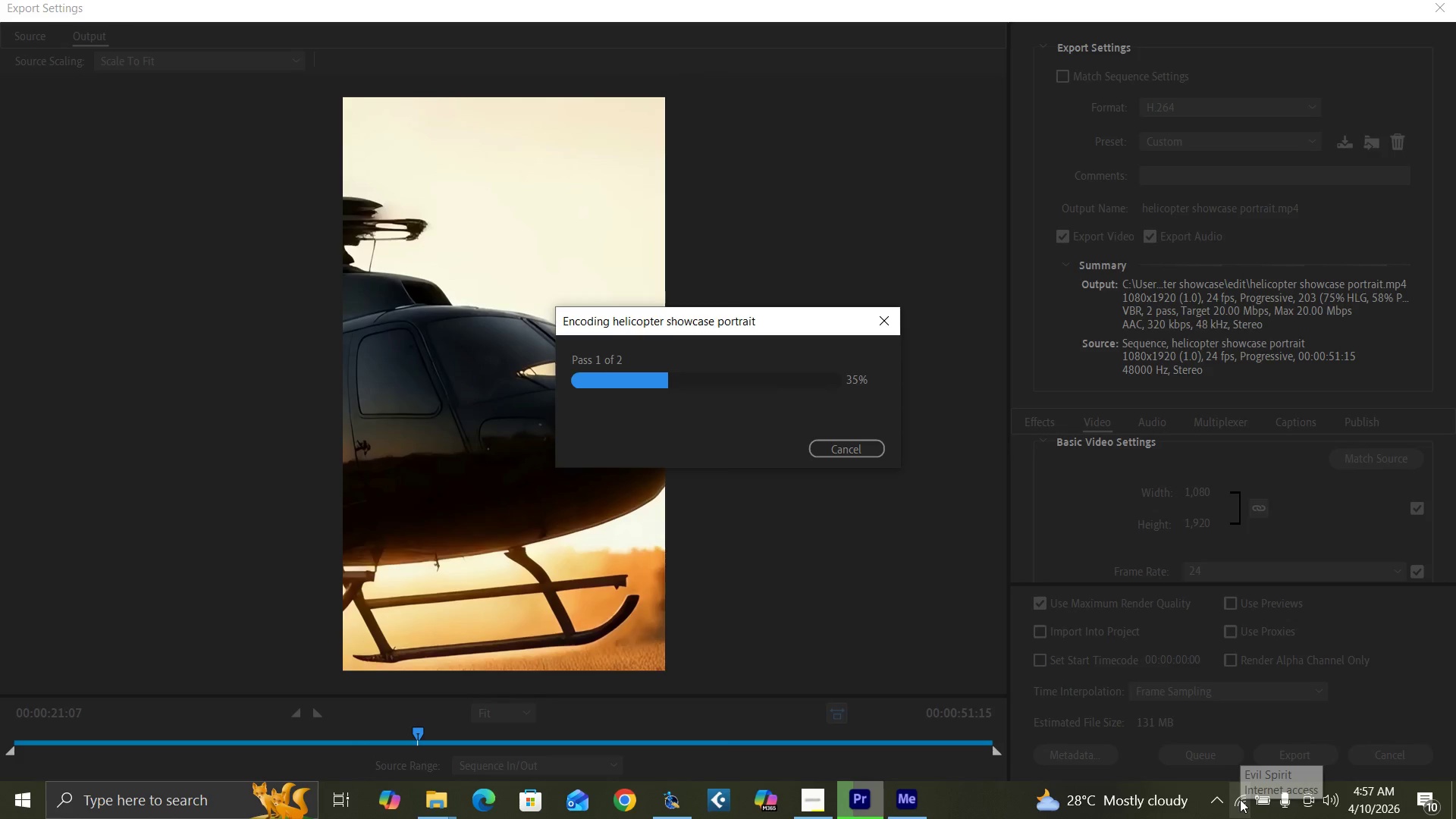 
wait(7.76)
 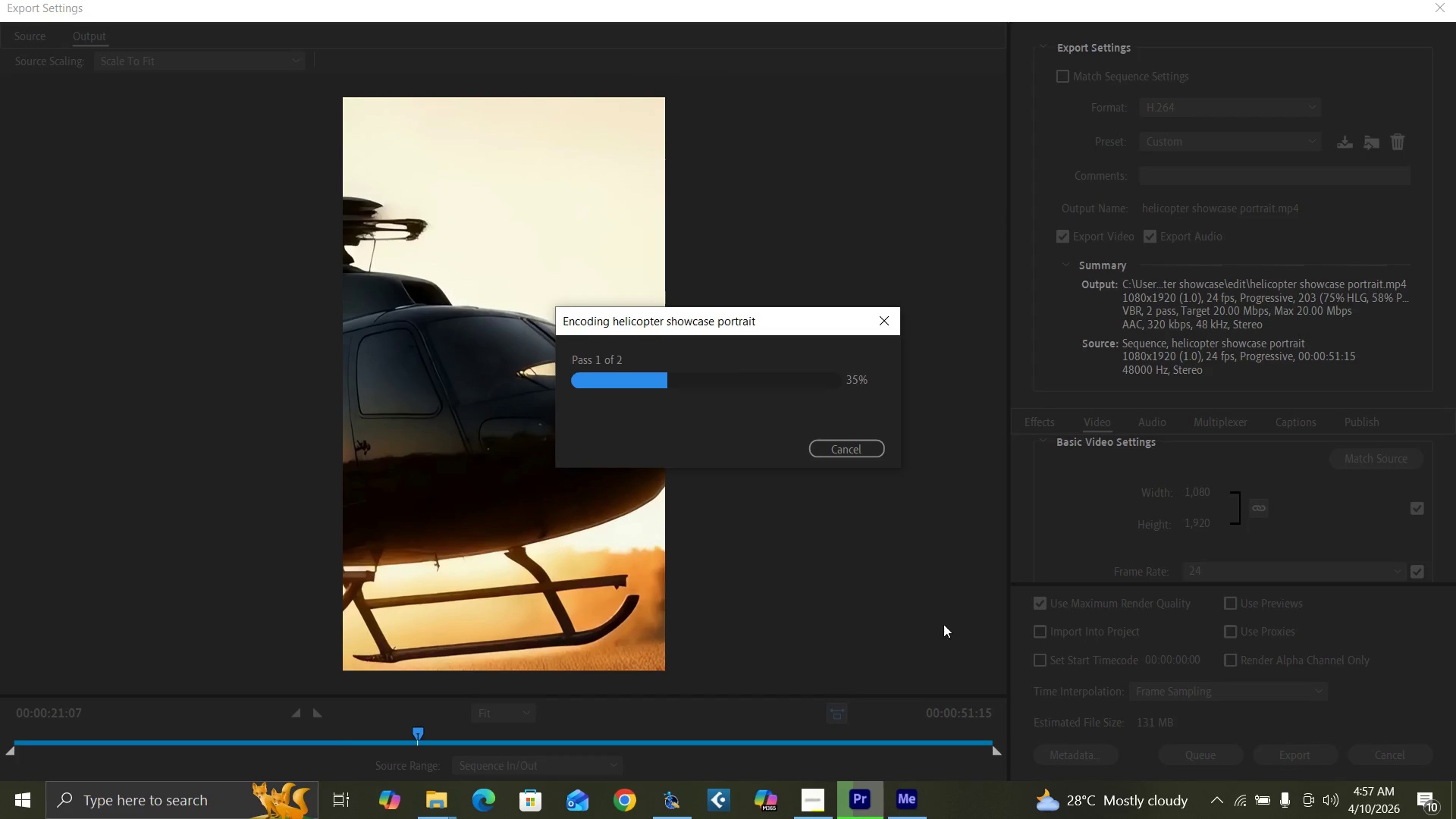 
mouse_move([865, 755])
 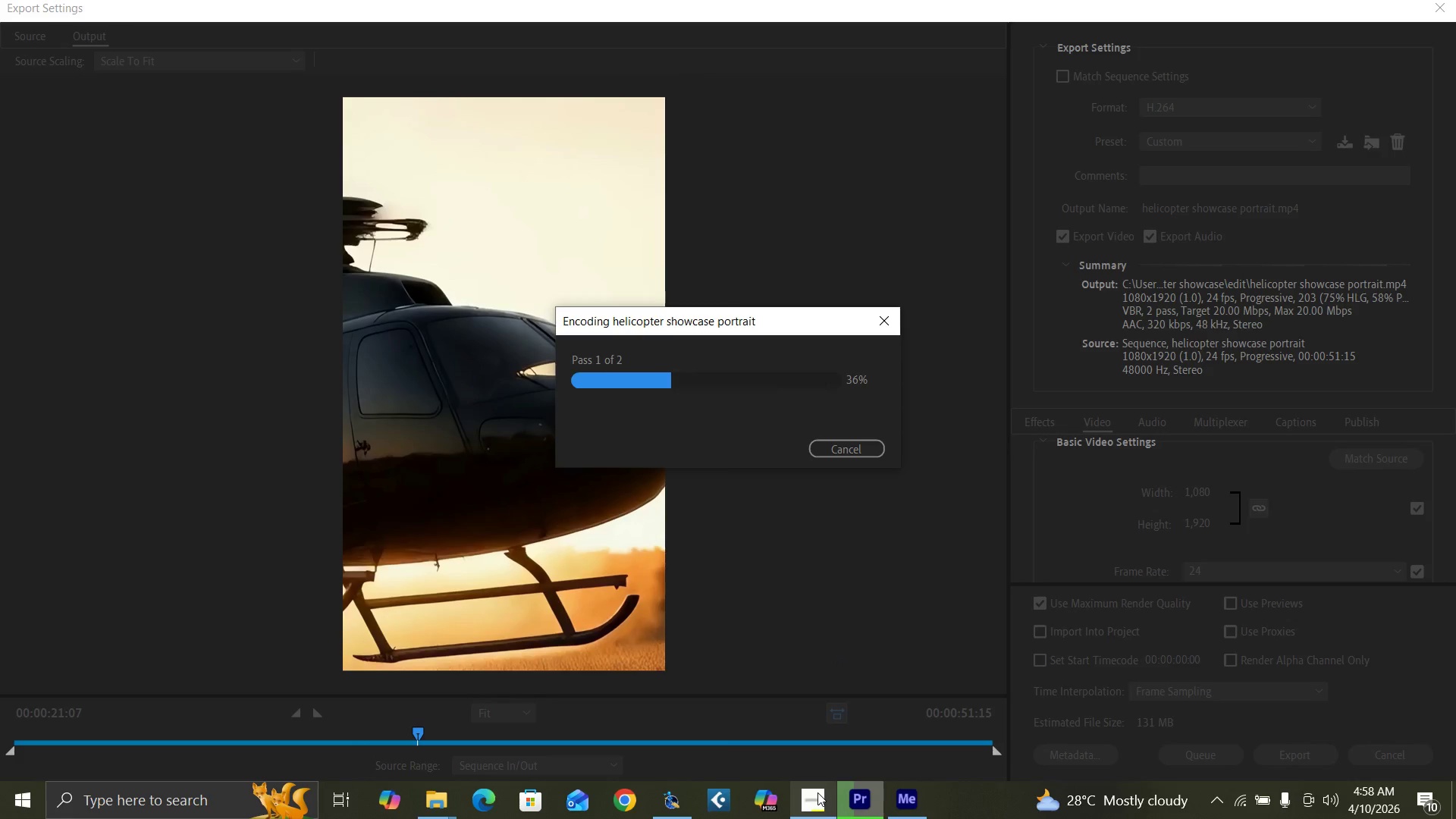 
wait(25.43)
 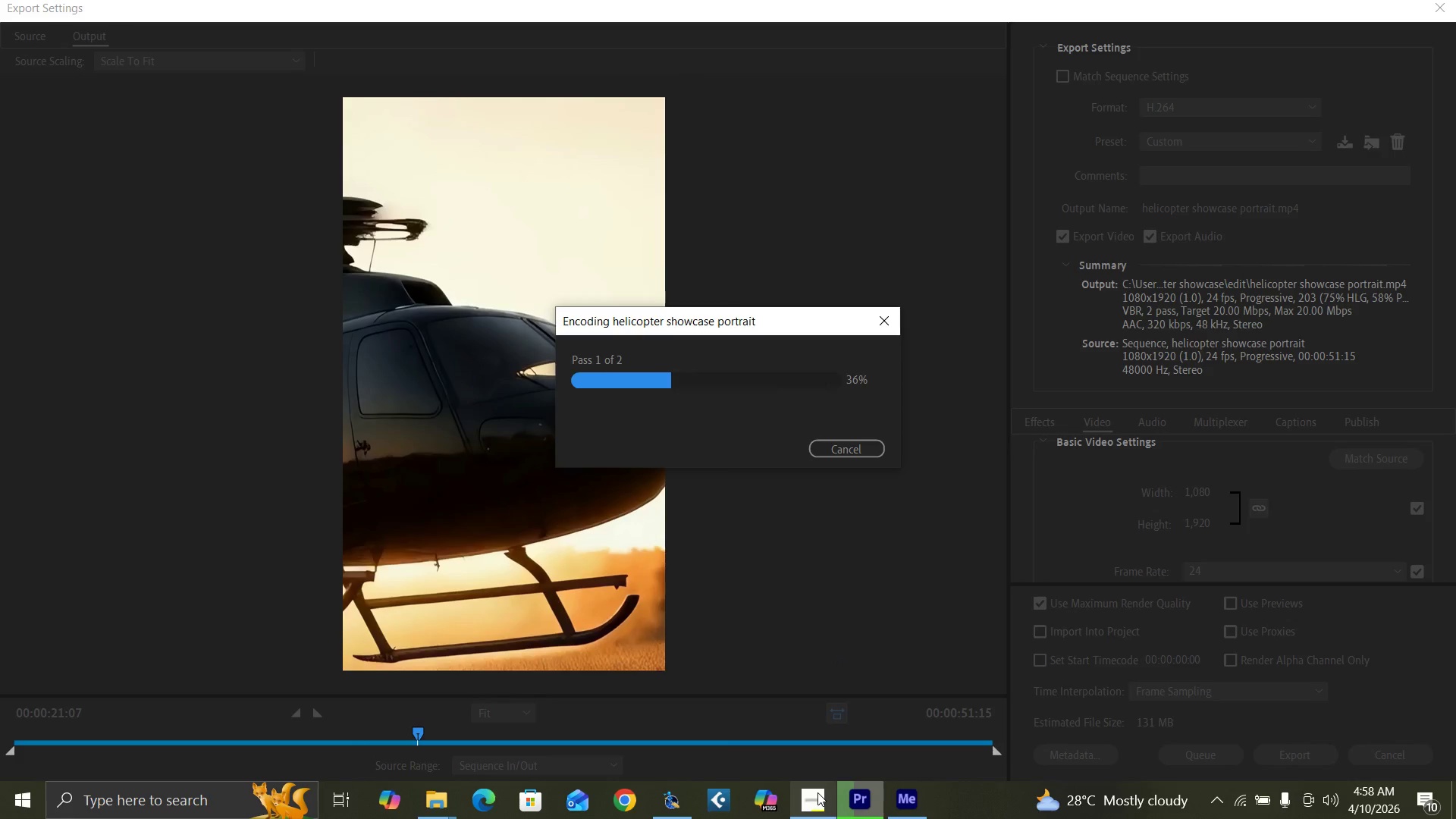 
mouse_move([1230, 767])
 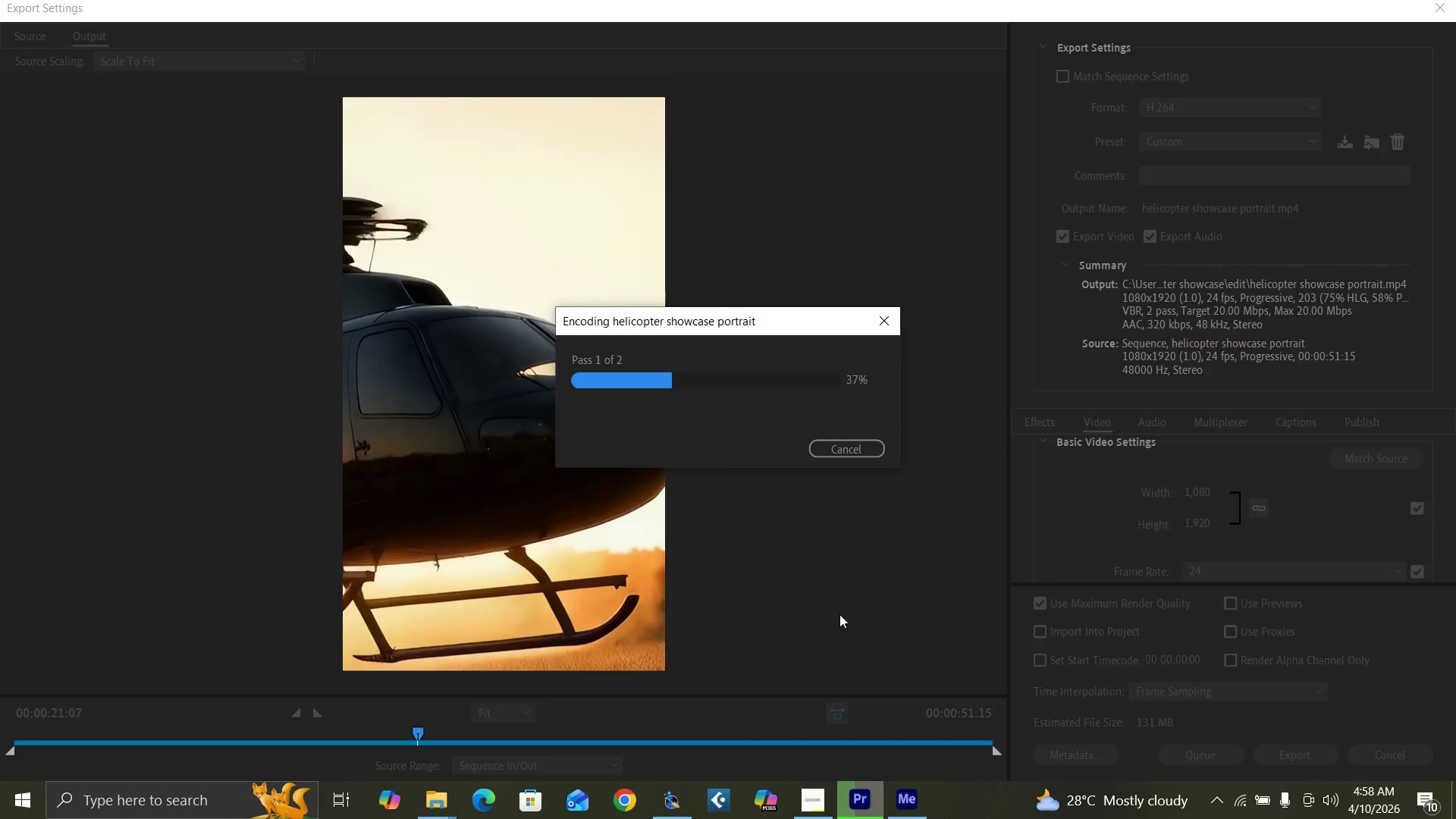 
wait(5.98)
 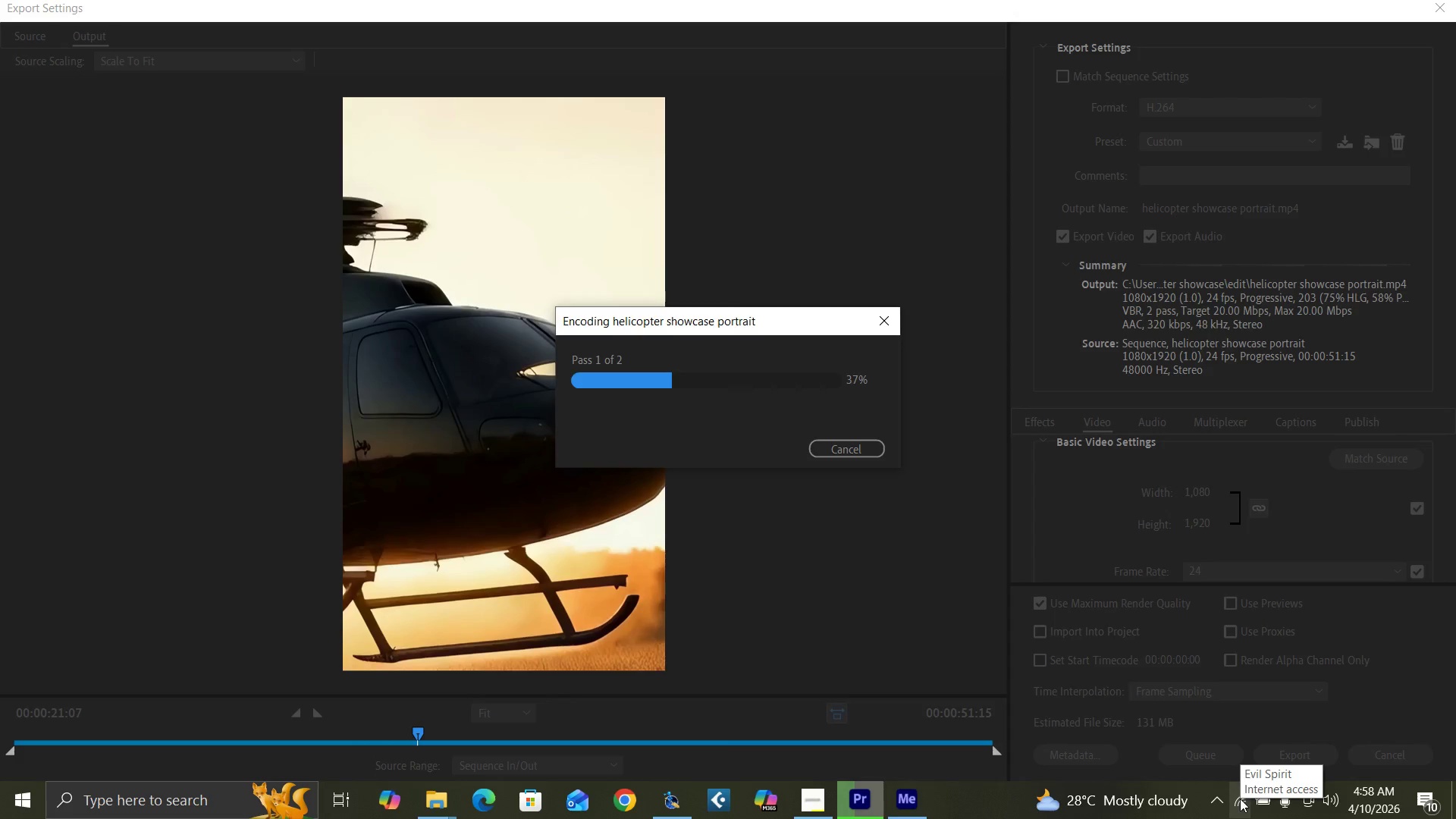 
mouse_move([1243, 801])
 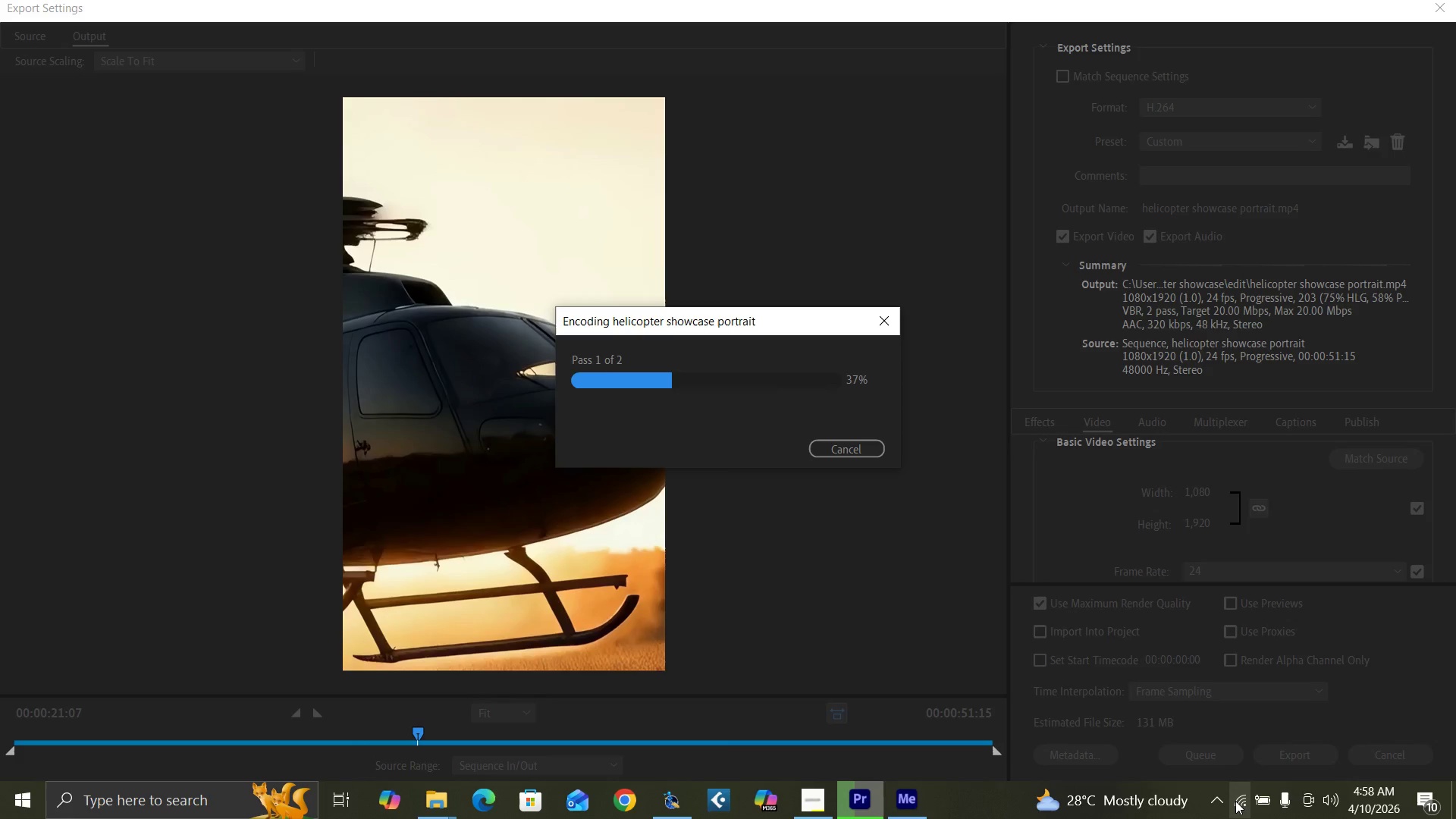 
mouse_move([1227, 803])
 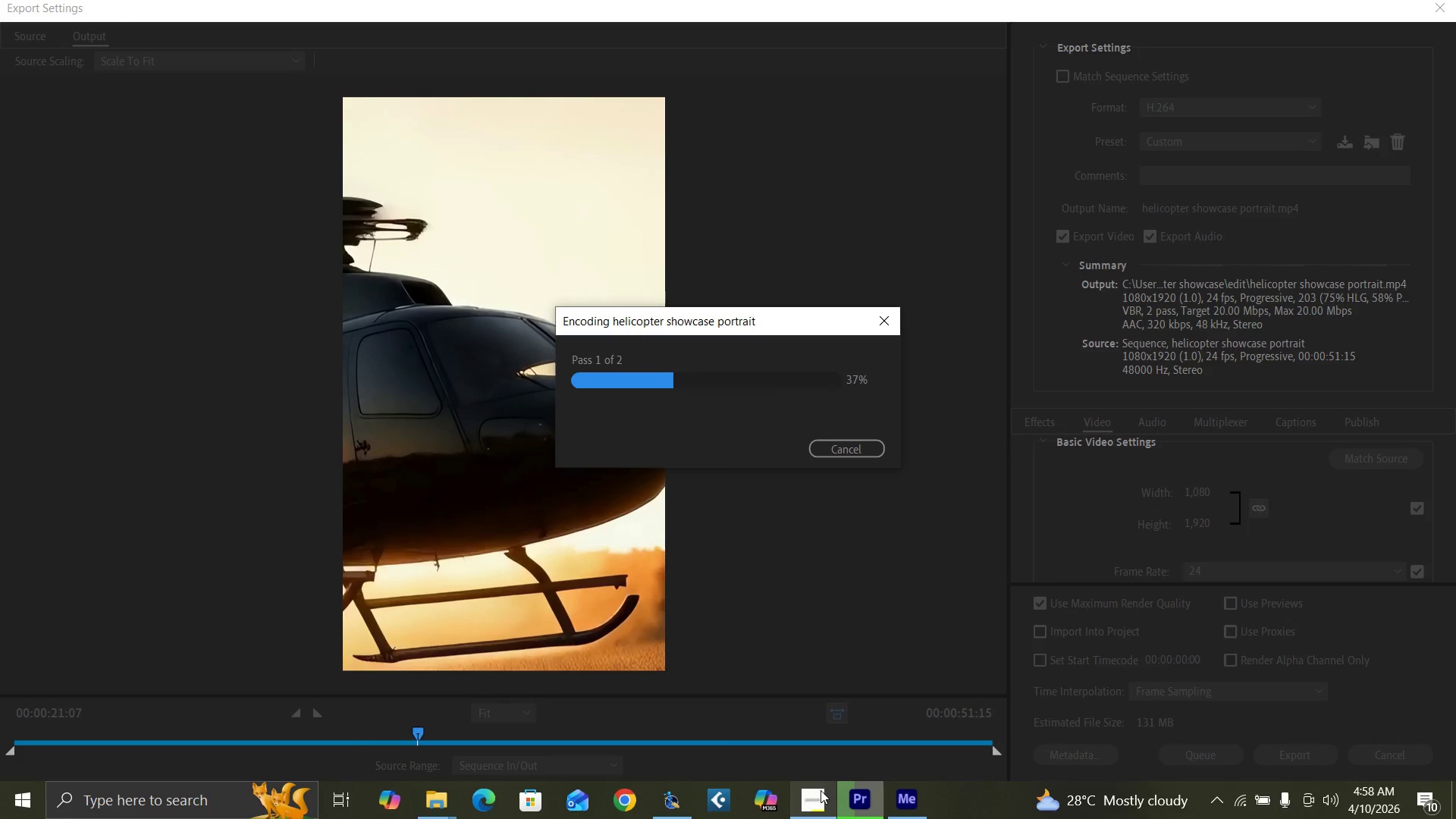 
mouse_move([827, 765])
 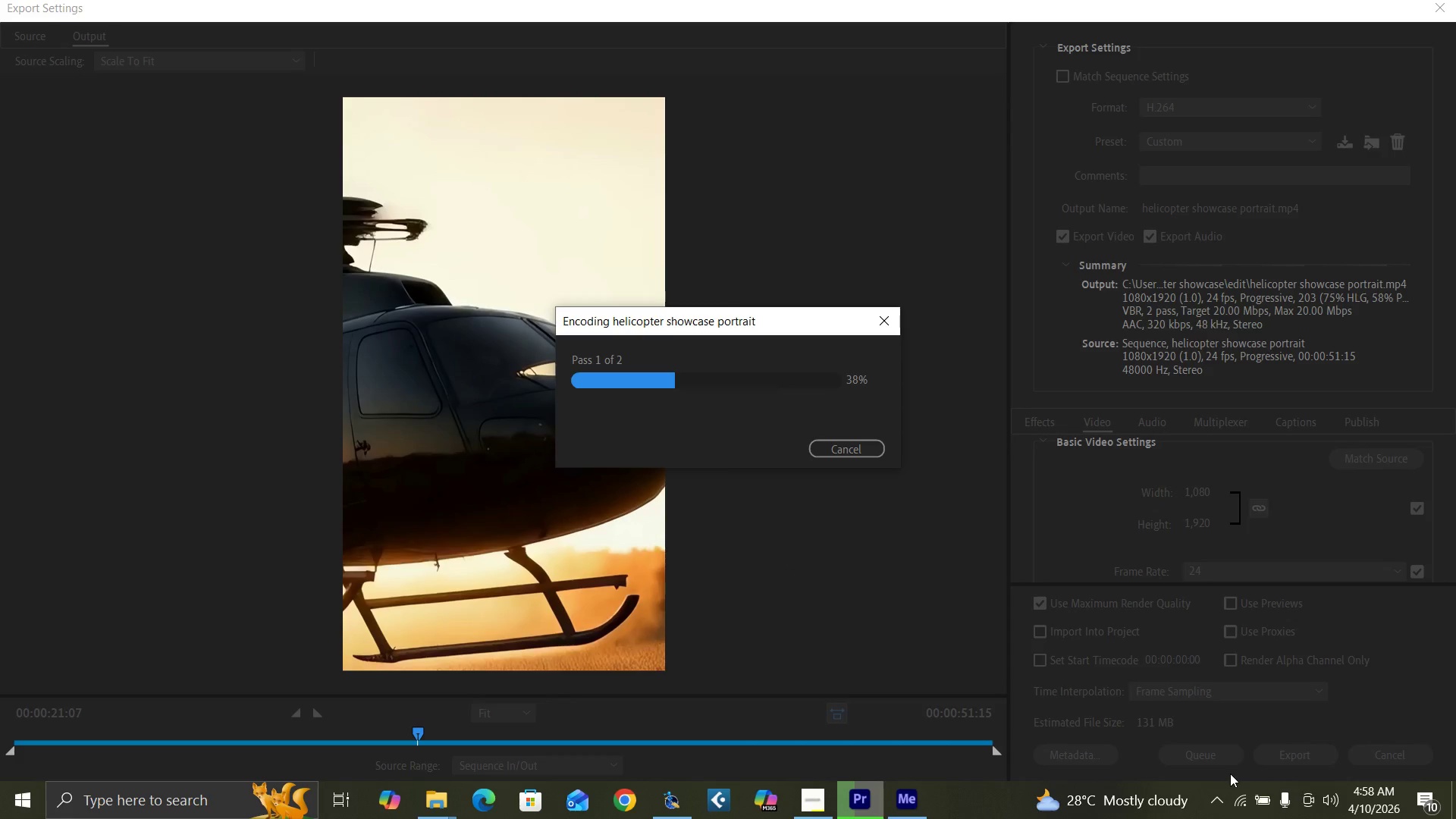 
wait(28.2)
 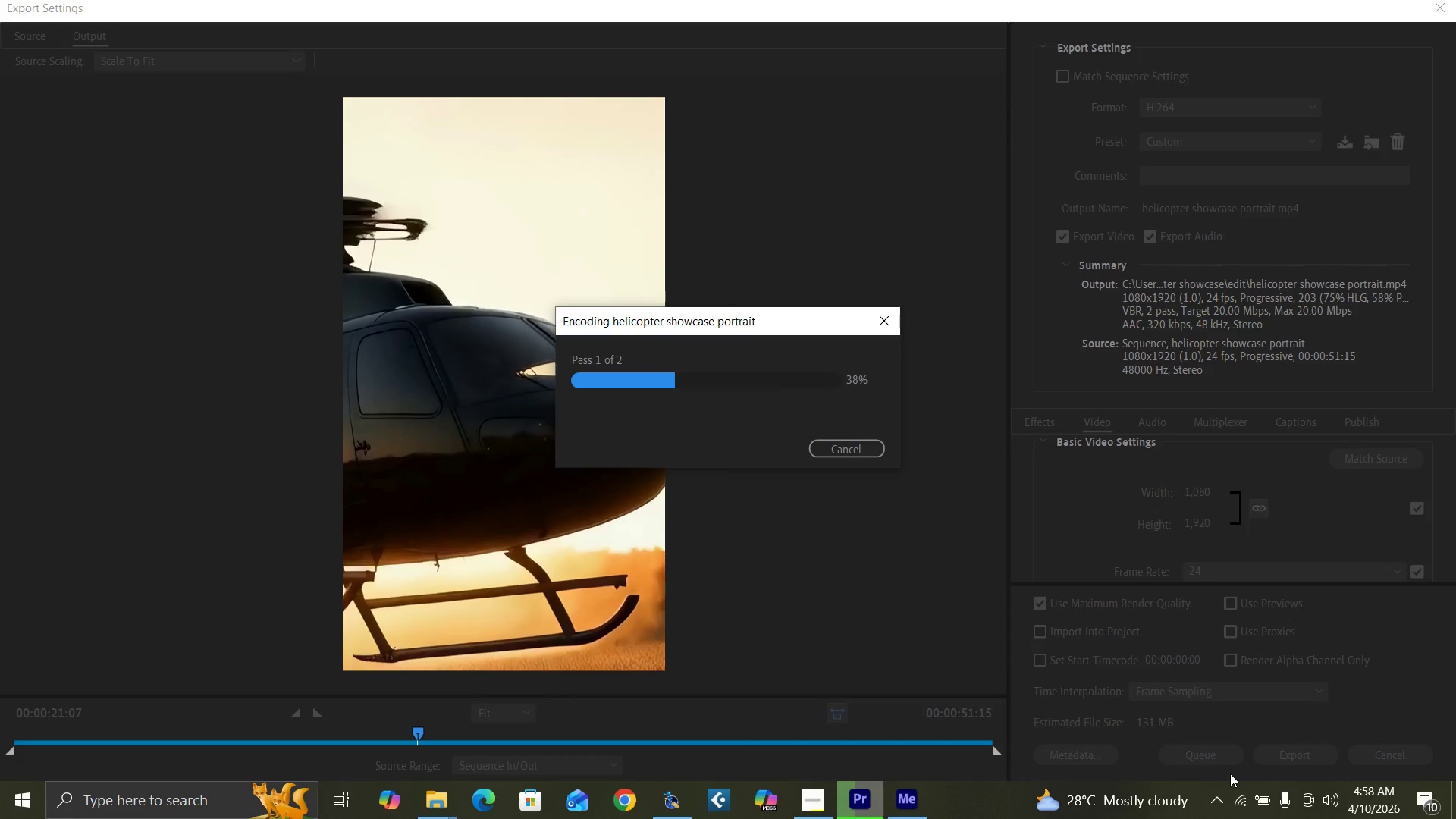 
mouse_move([866, 763])
 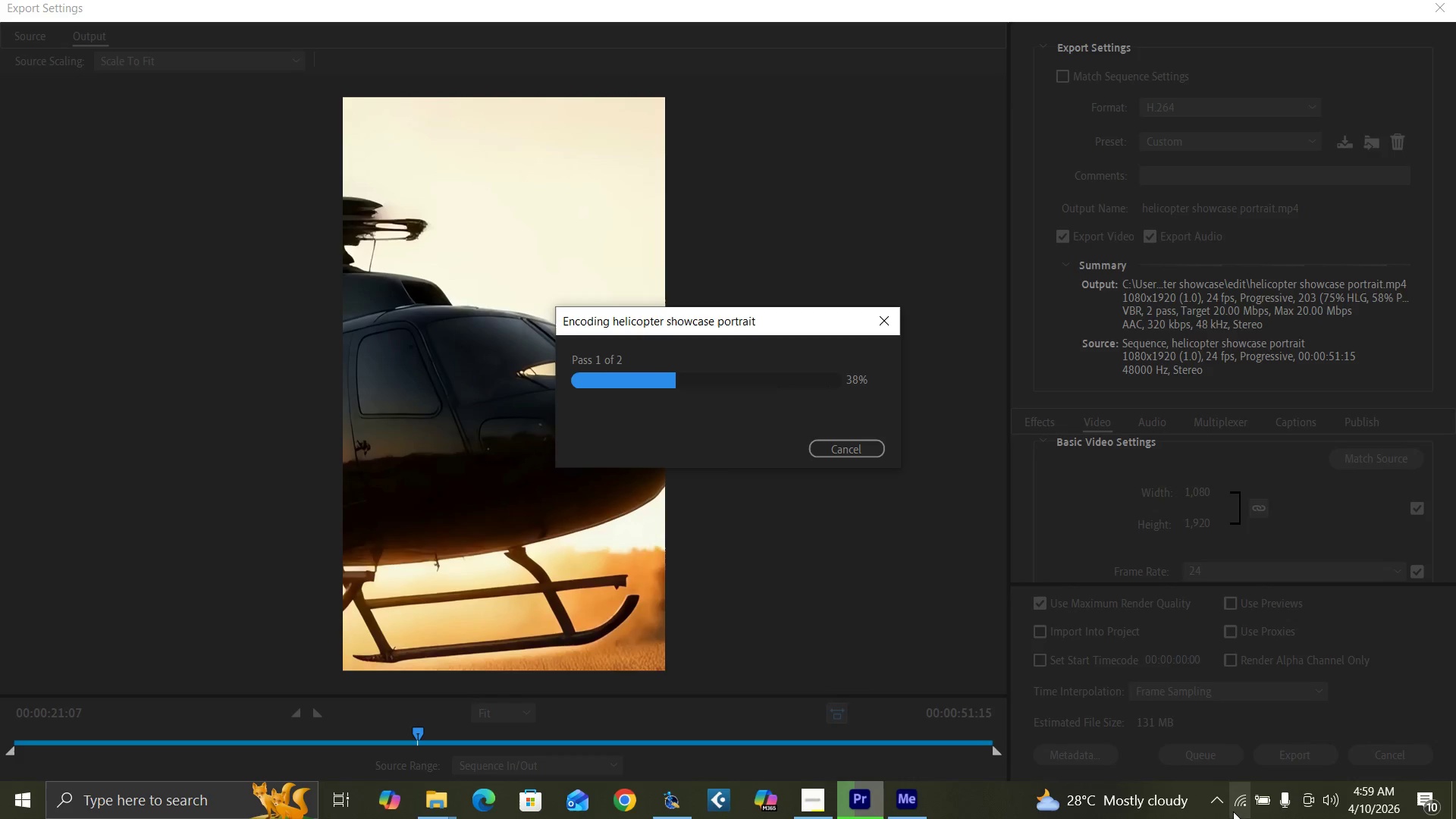 
wait(9.05)
 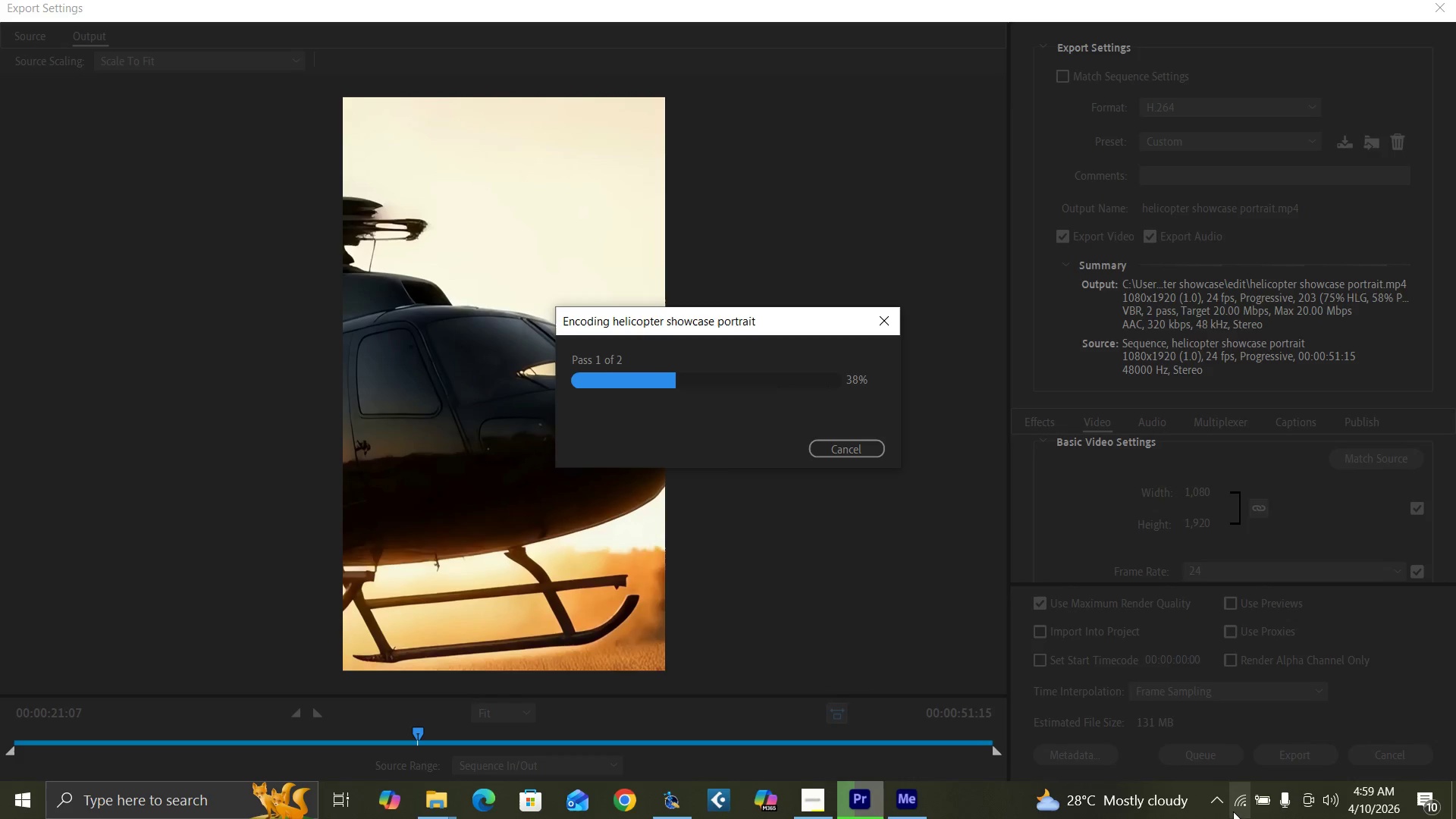 
mouse_move([811, 788])
 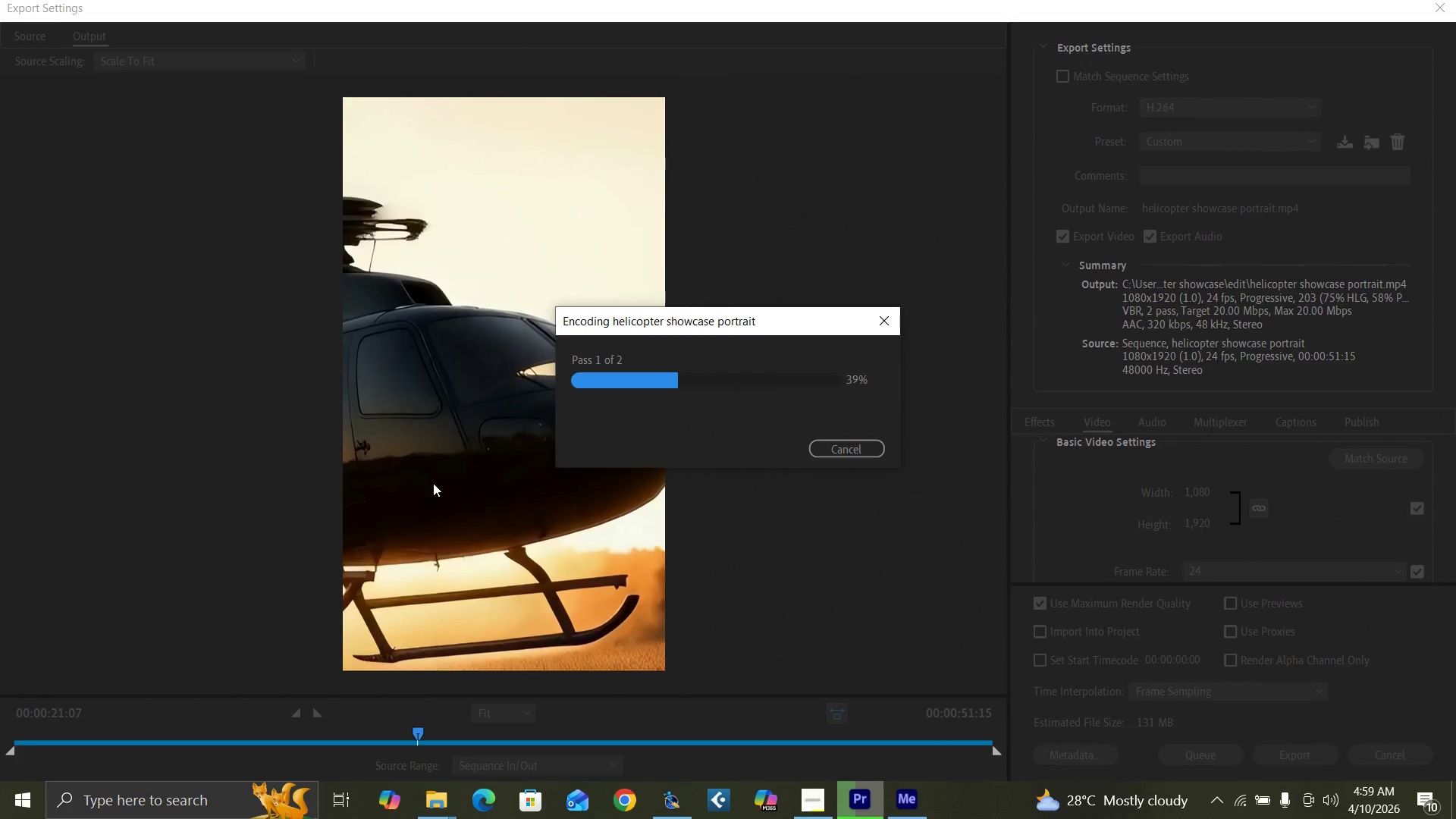 
mouse_move([808, 773])
 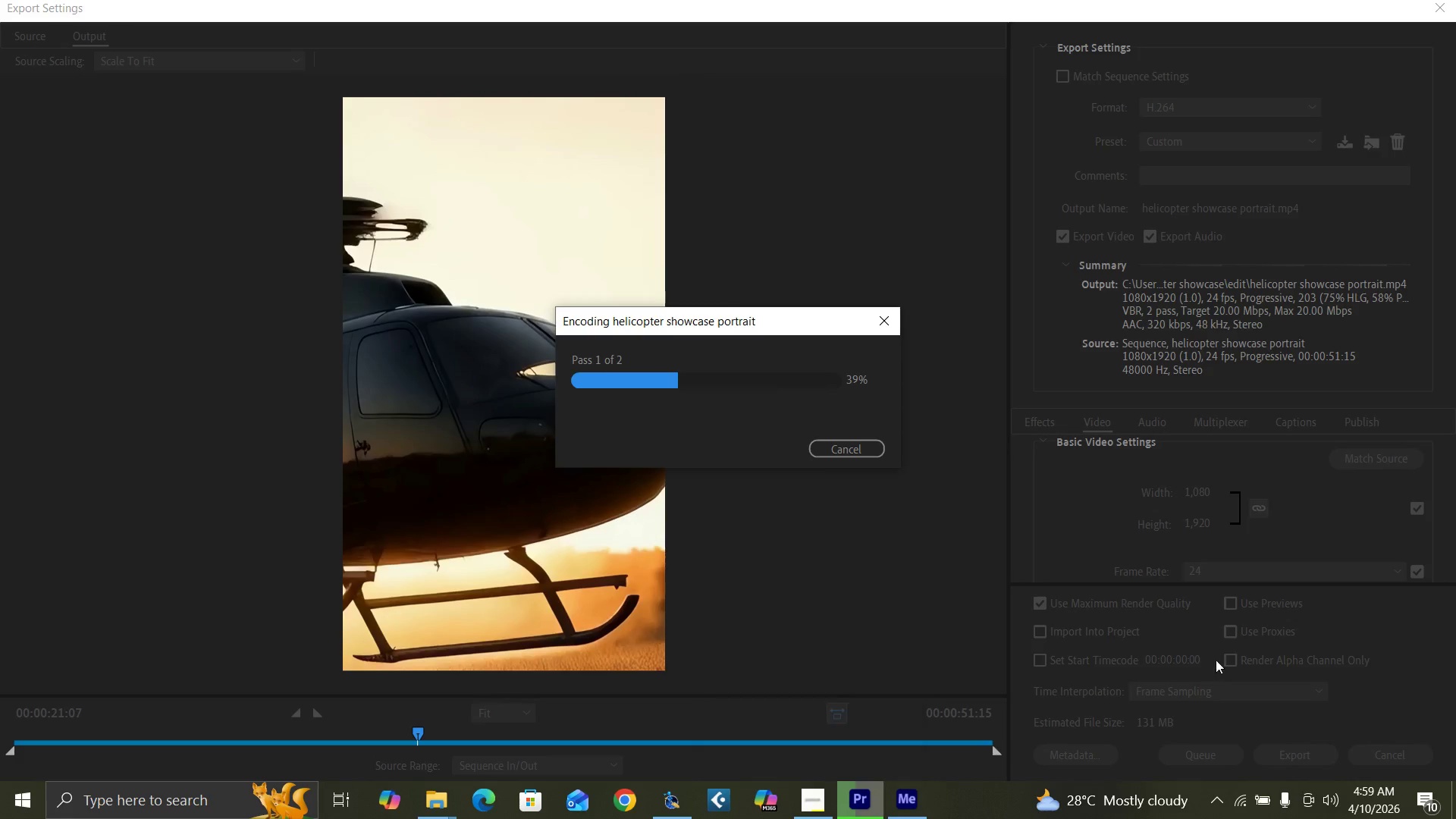 
wait(8.55)
 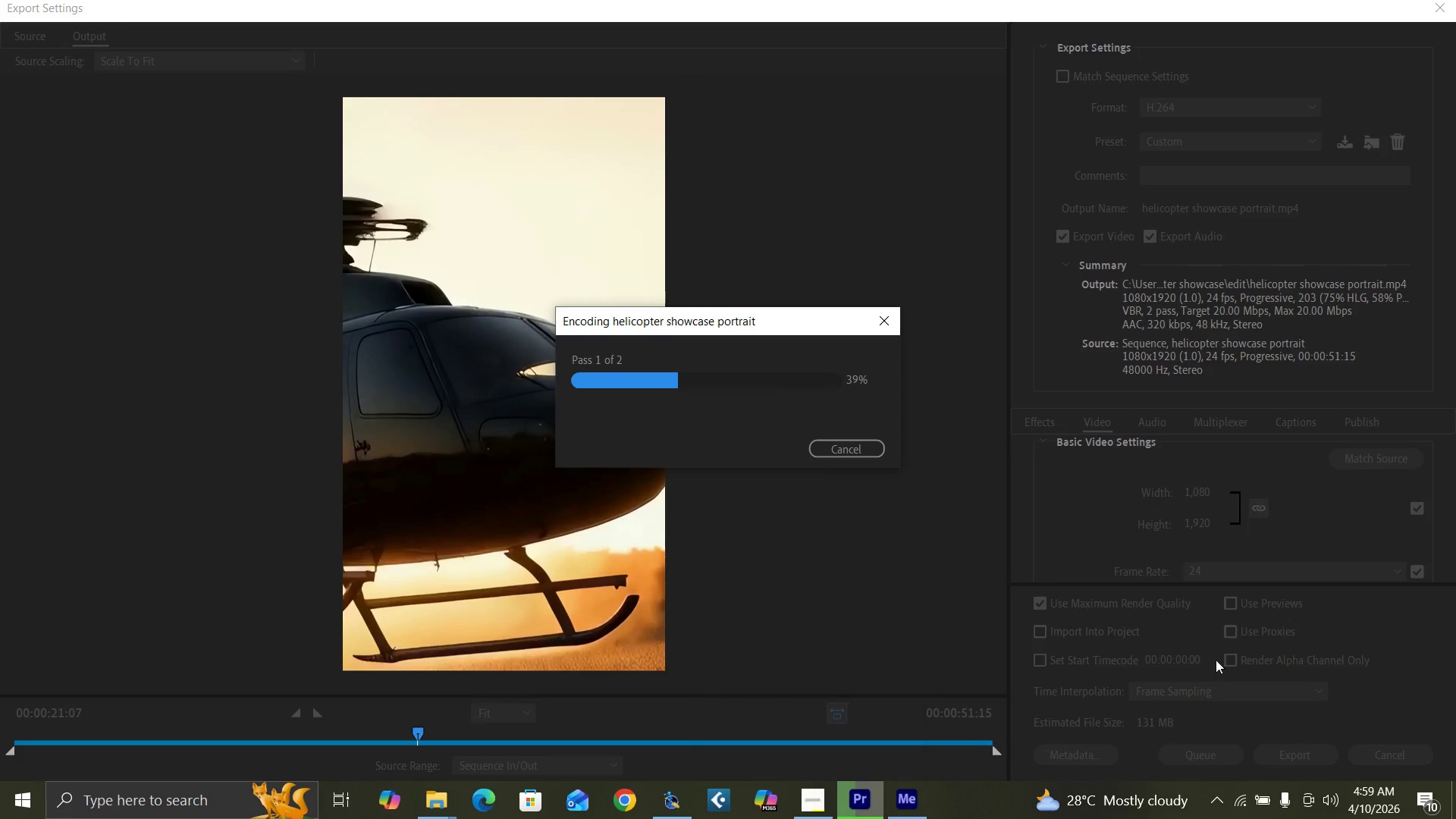 
mouse_move([813, 776])
 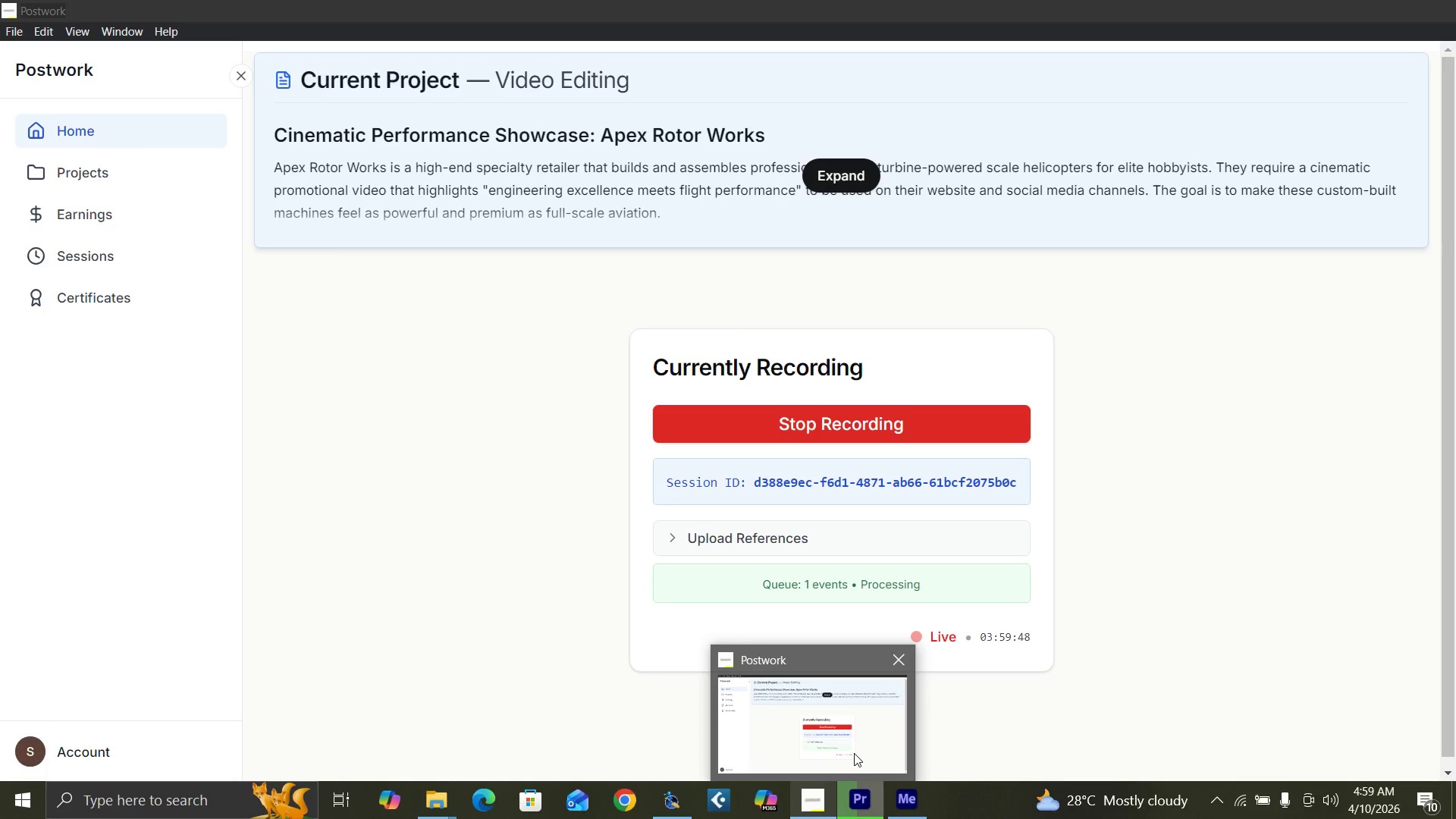 
wait(26.9)
 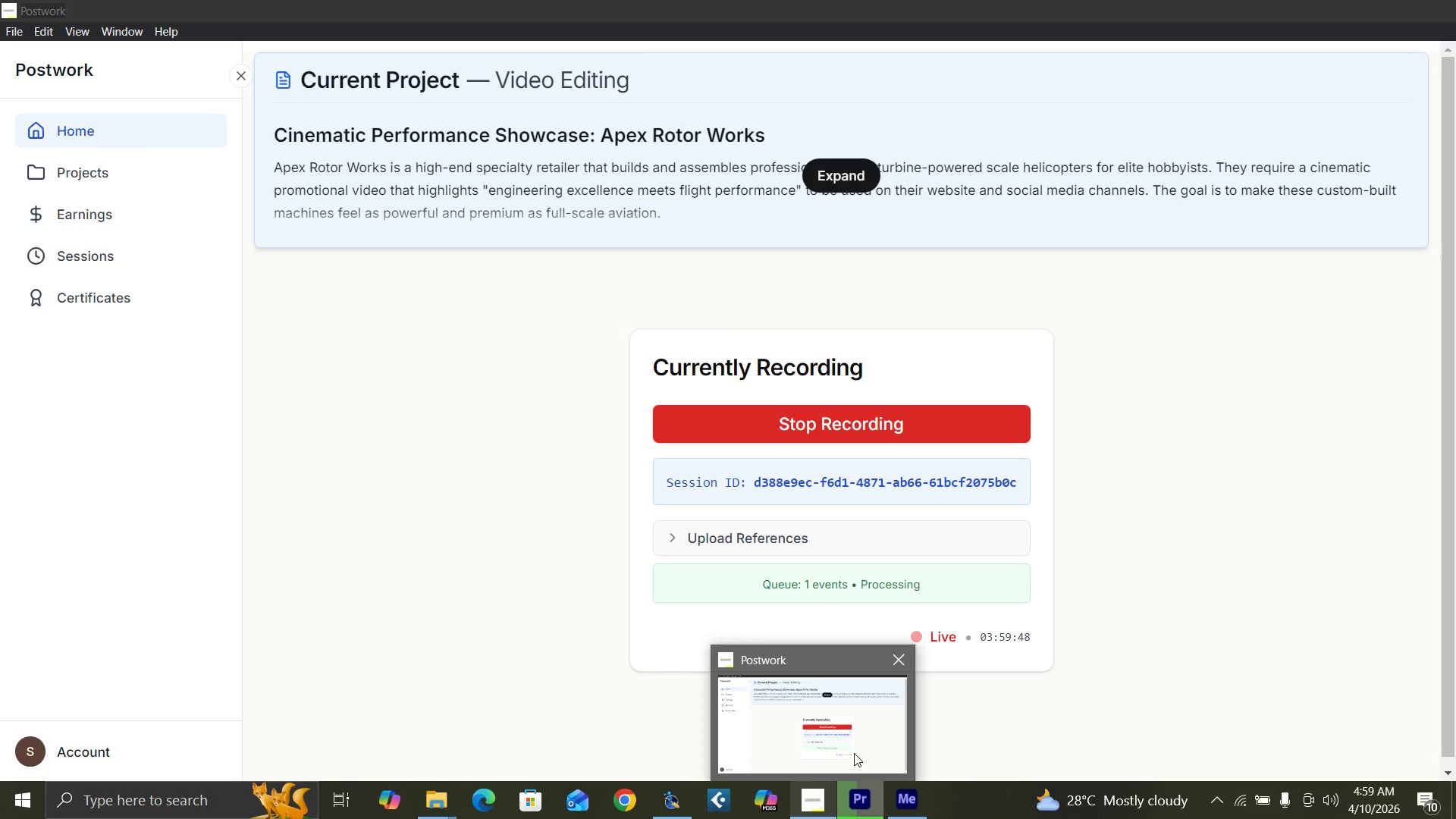 
left_click([874, 754])